 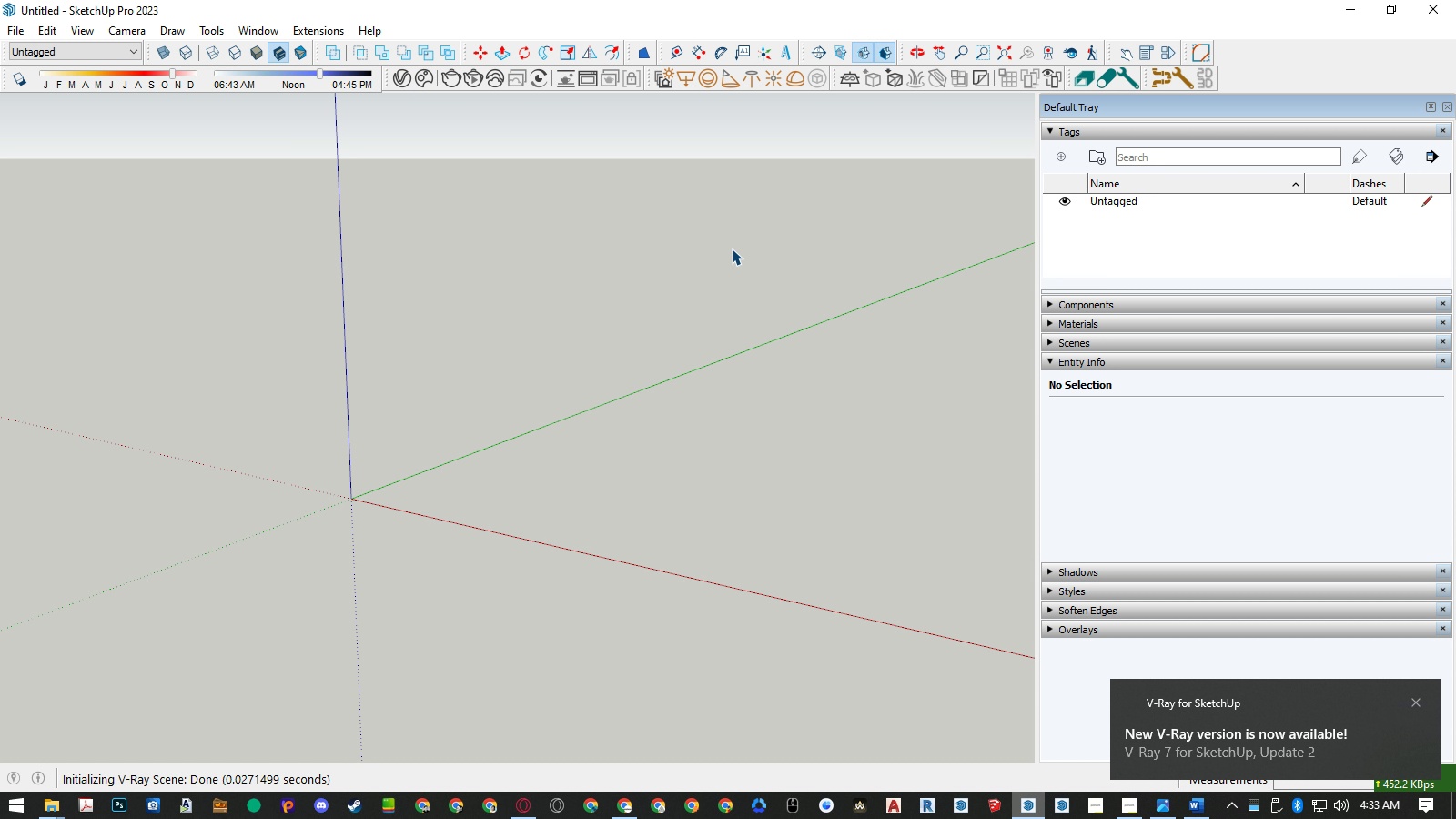 
left_click([497, 19])
 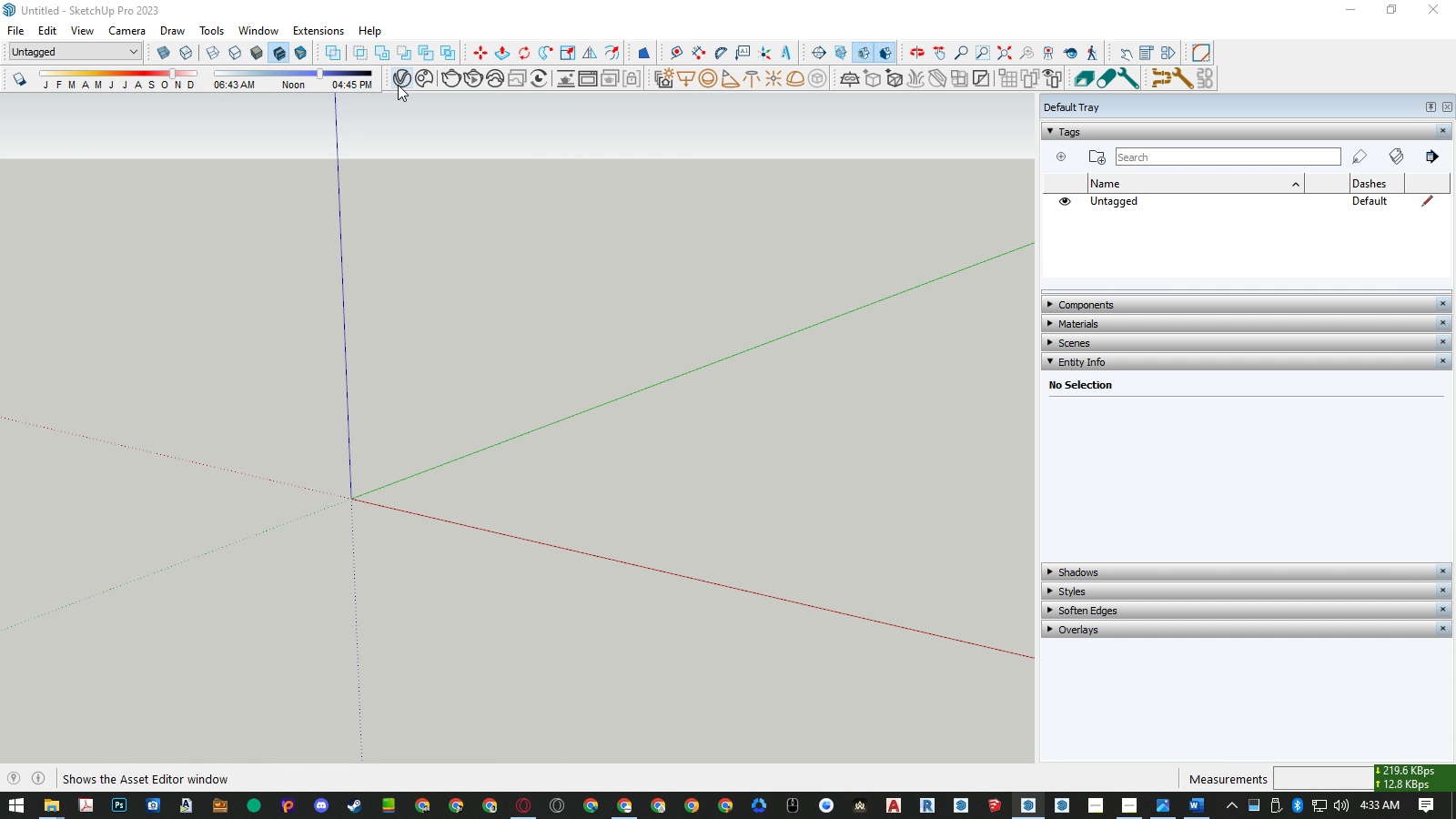 
left_click([398, 85])
 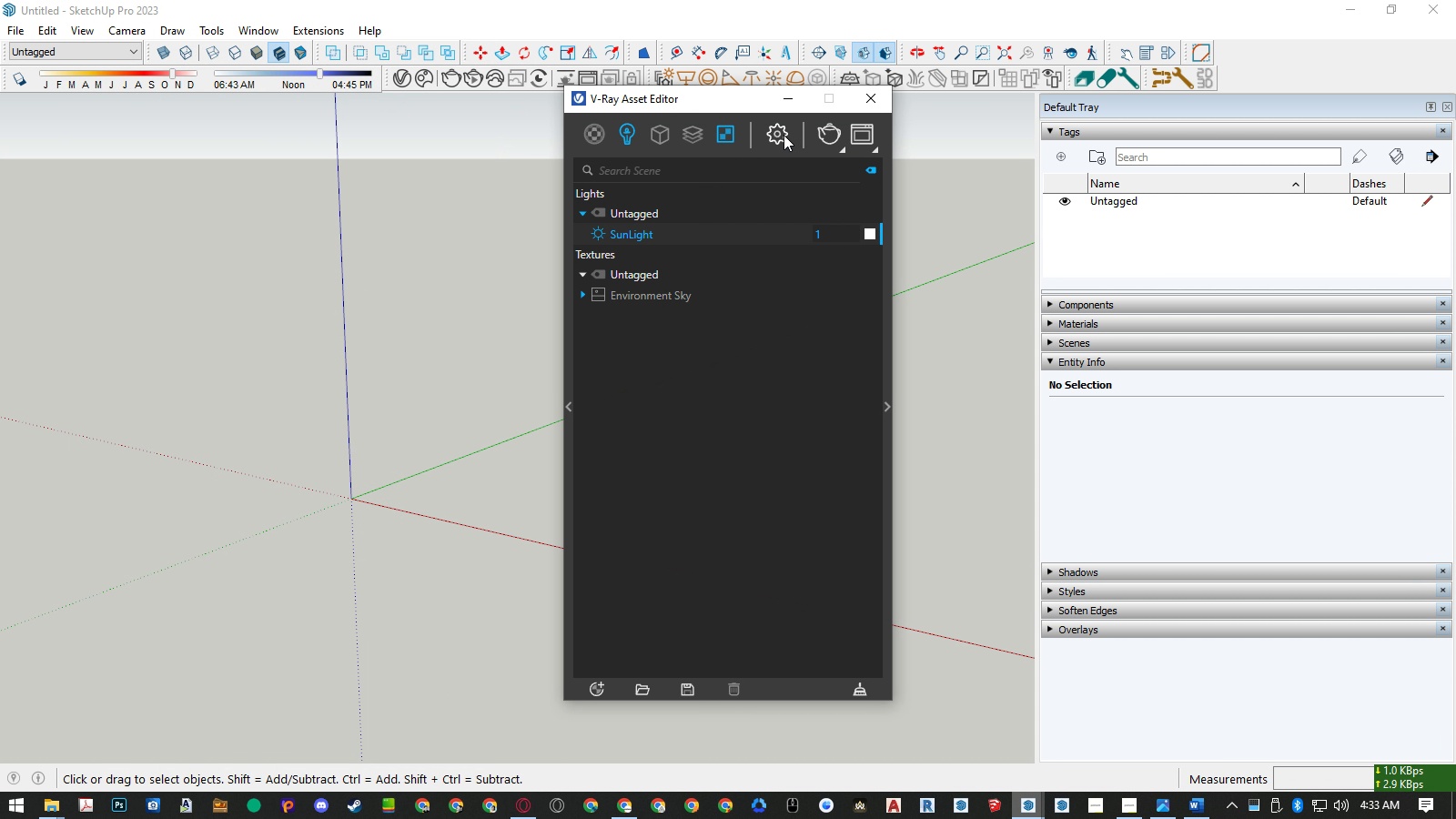 
left_click([782, 135])
 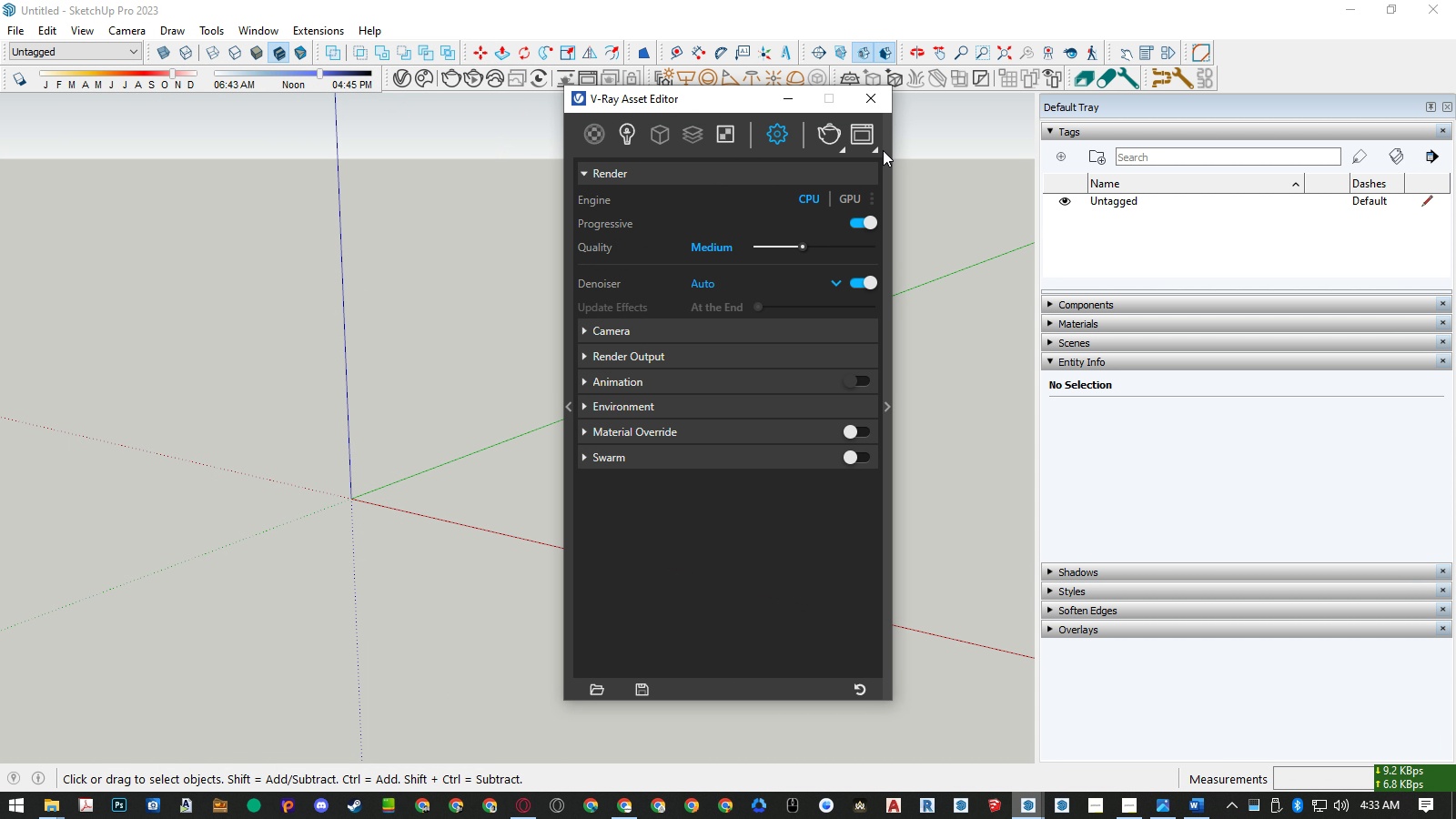 
left_click([885, 151])
 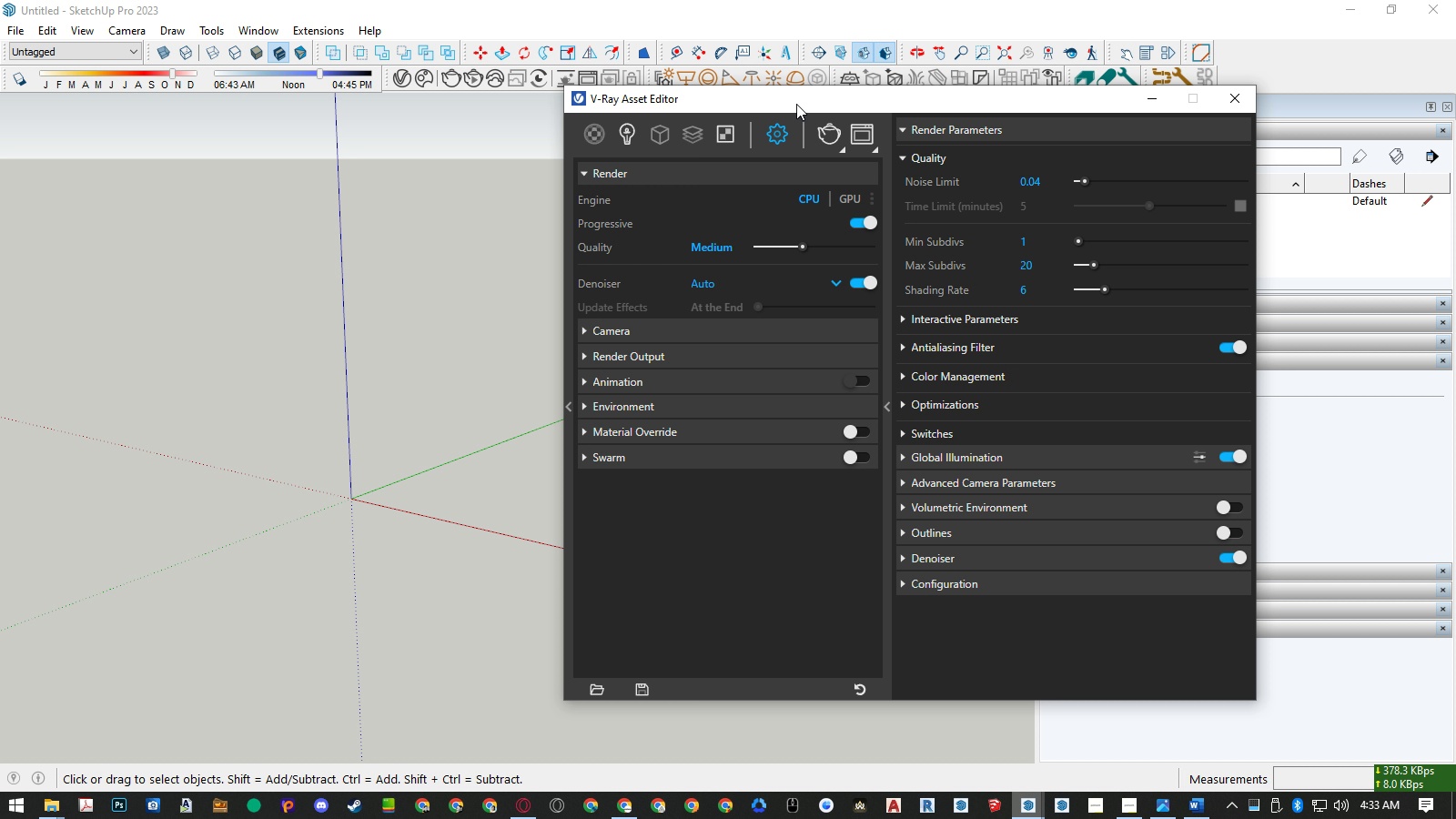 
left_click_drag(start_coordinate=[796, 104], to_coordinate=[674, 103])
 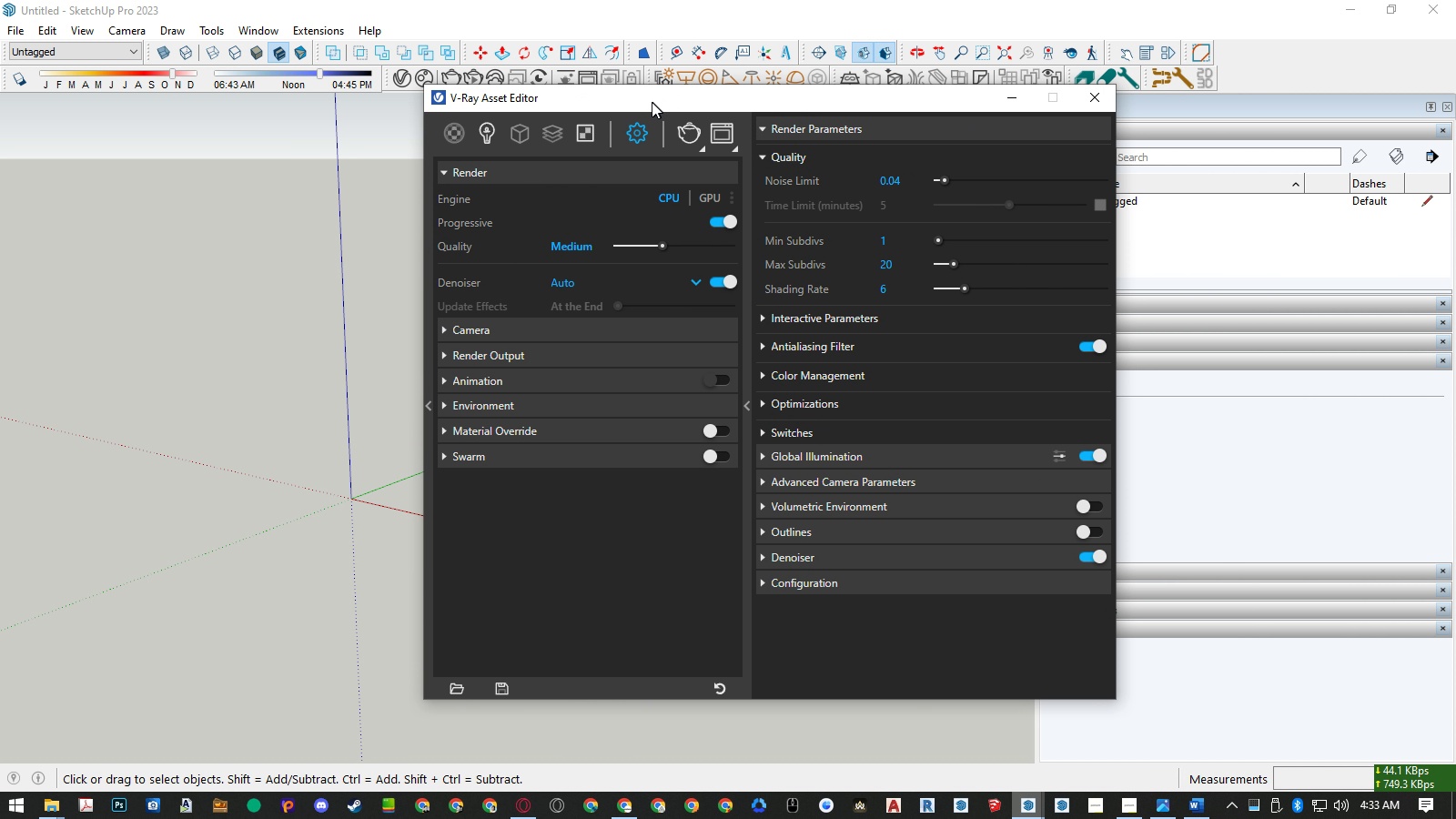 
left_click_drag(start_coordinate=[672, 102], to_coordinate=[568, 106])
 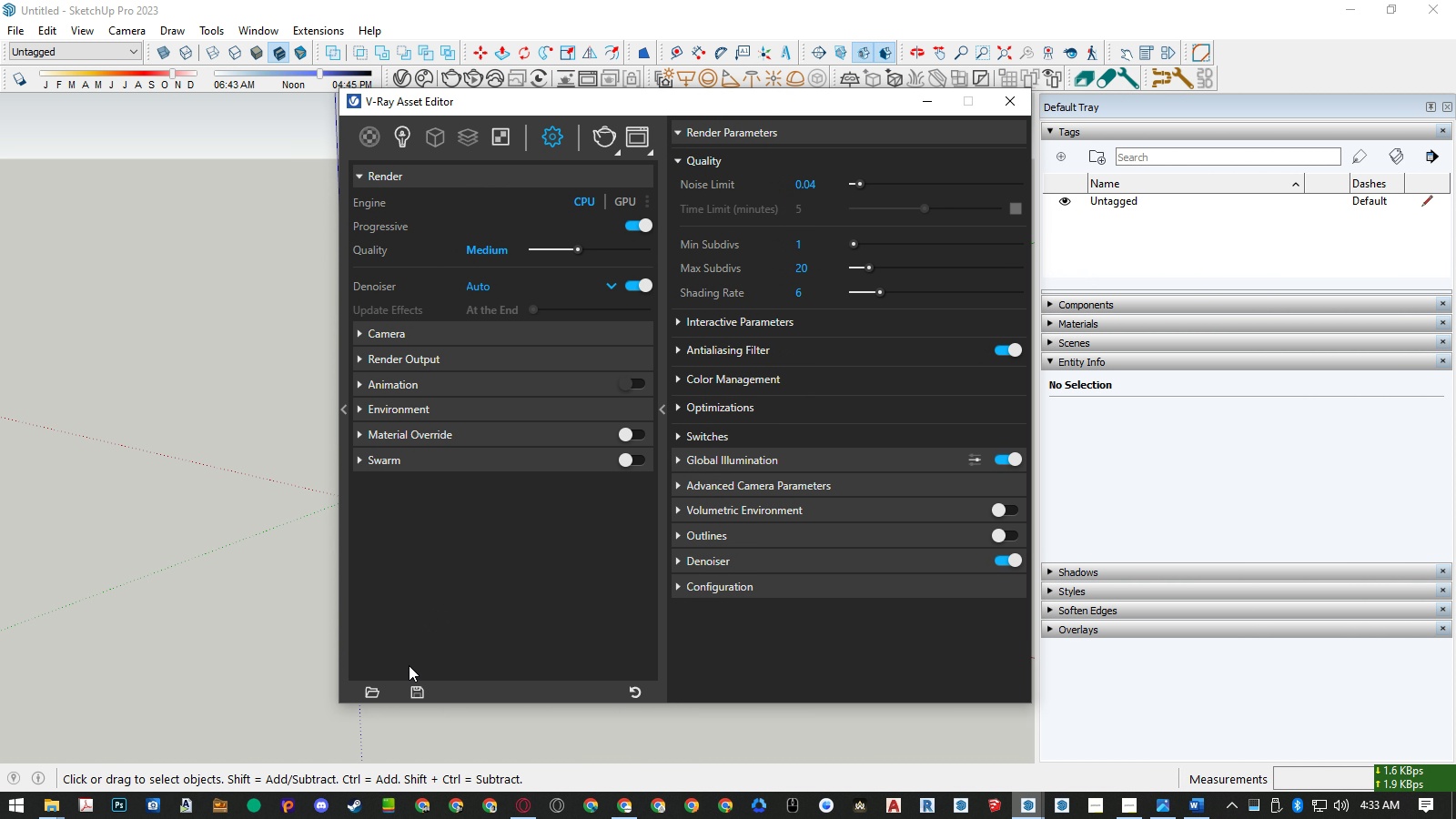 
left_click([379, 690])
 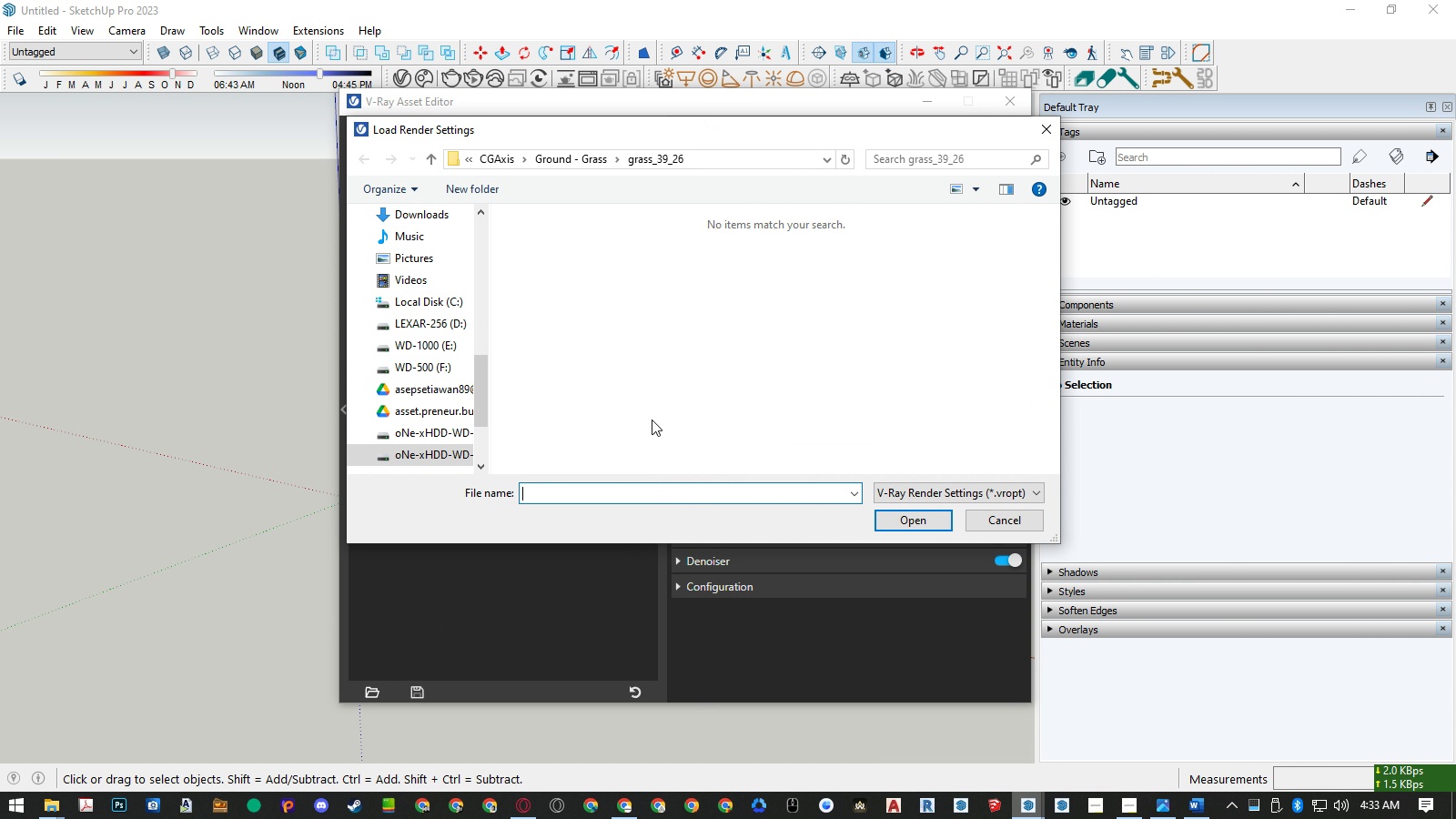 
scroll: coordinate [653, 413], scroll_direction: down, amount: 5.0
 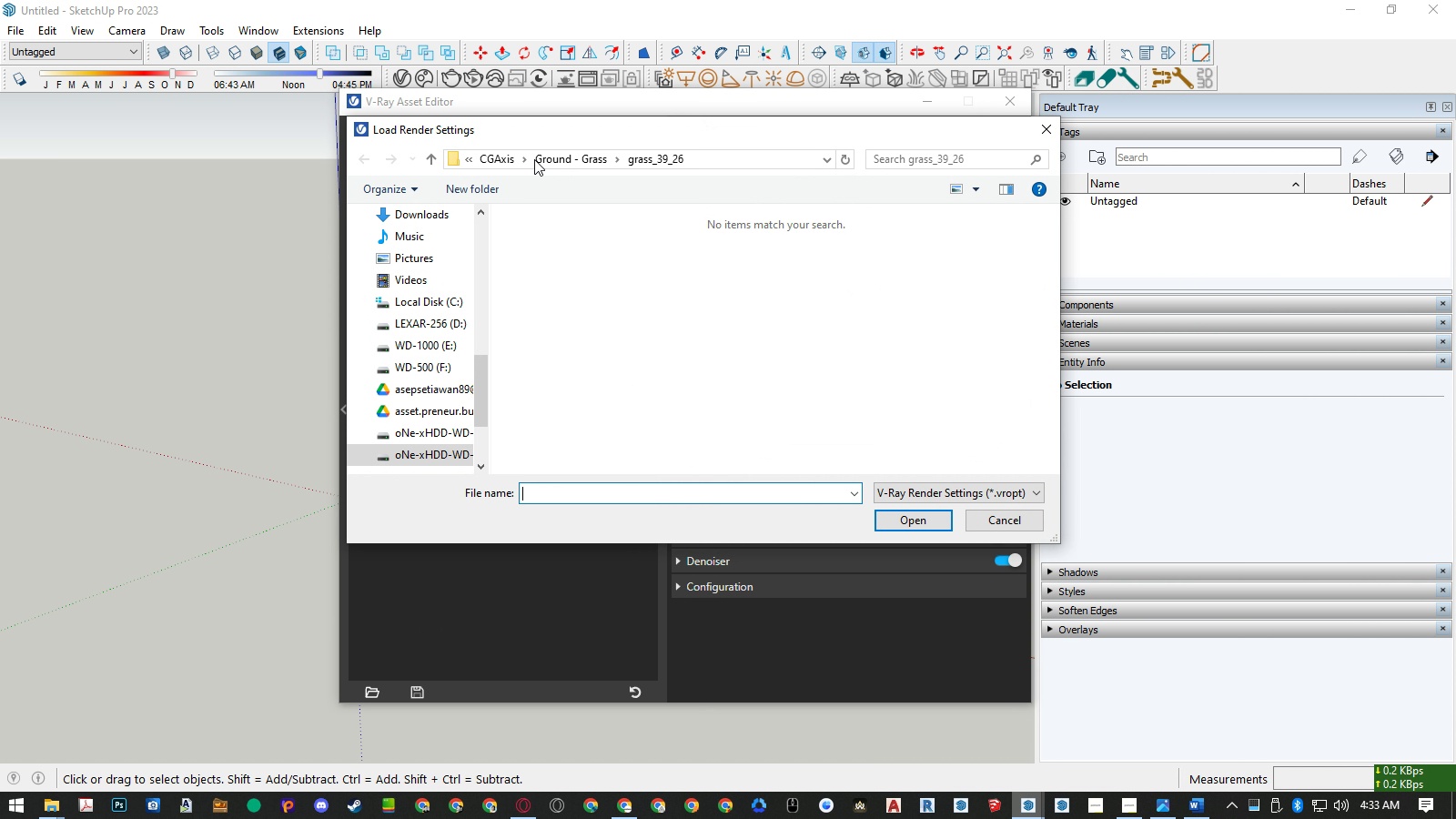 
left_click([510, 160])
 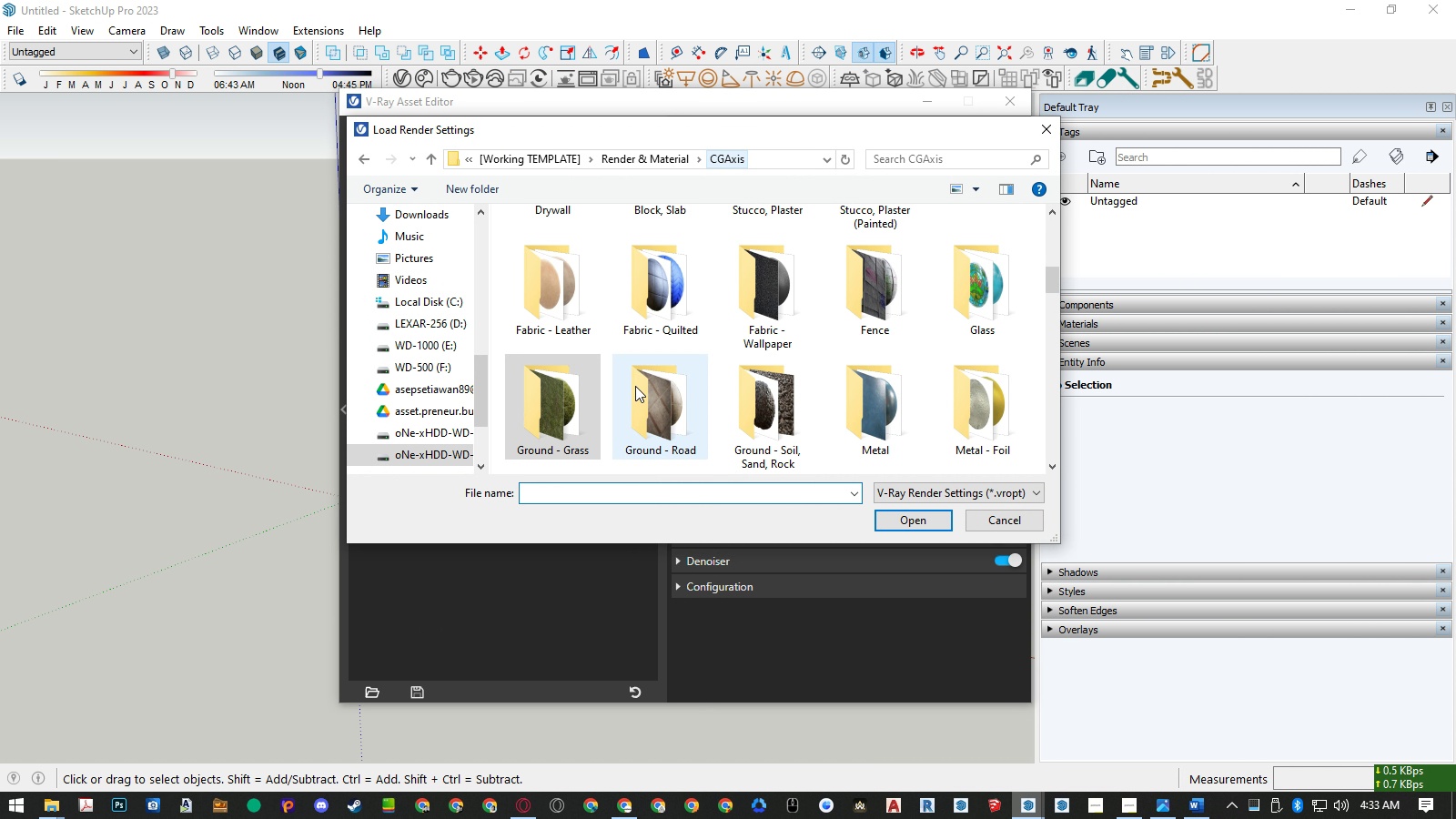 
scroll: coordinate [642, 369], scroll_direction: down, amount: 37.0
 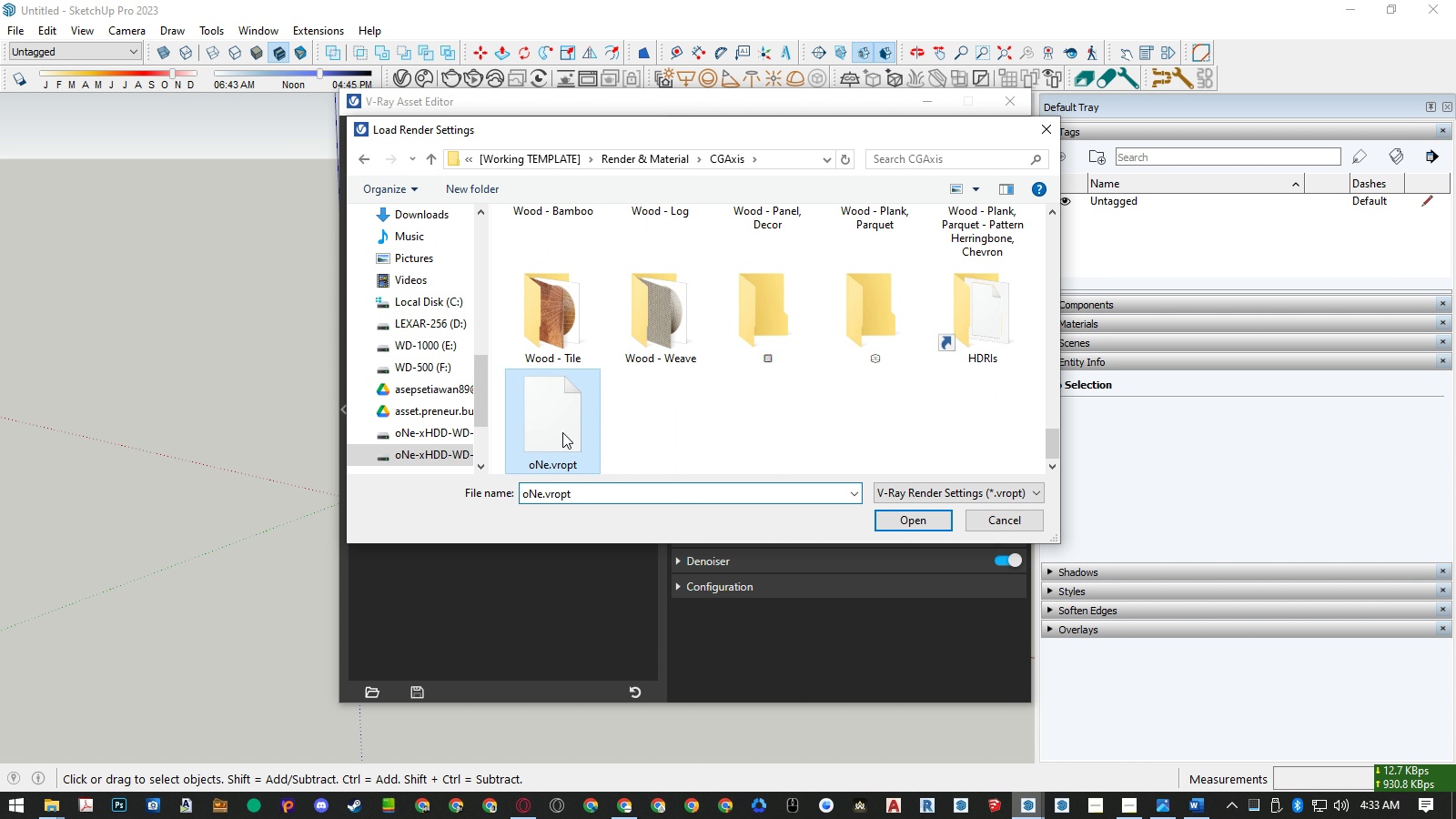 
double_click([562, 432])
 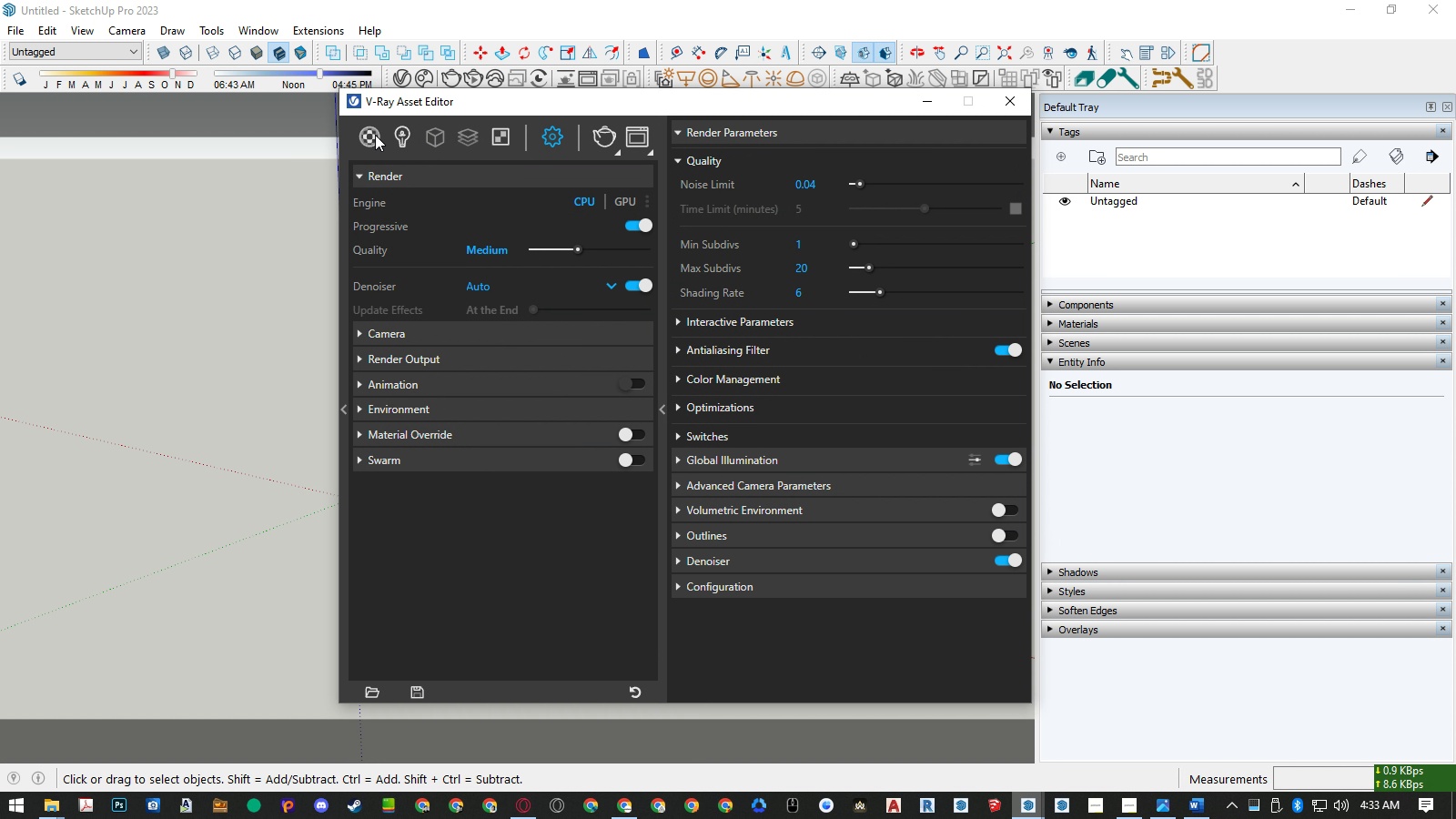 
left_click([375, 135])
 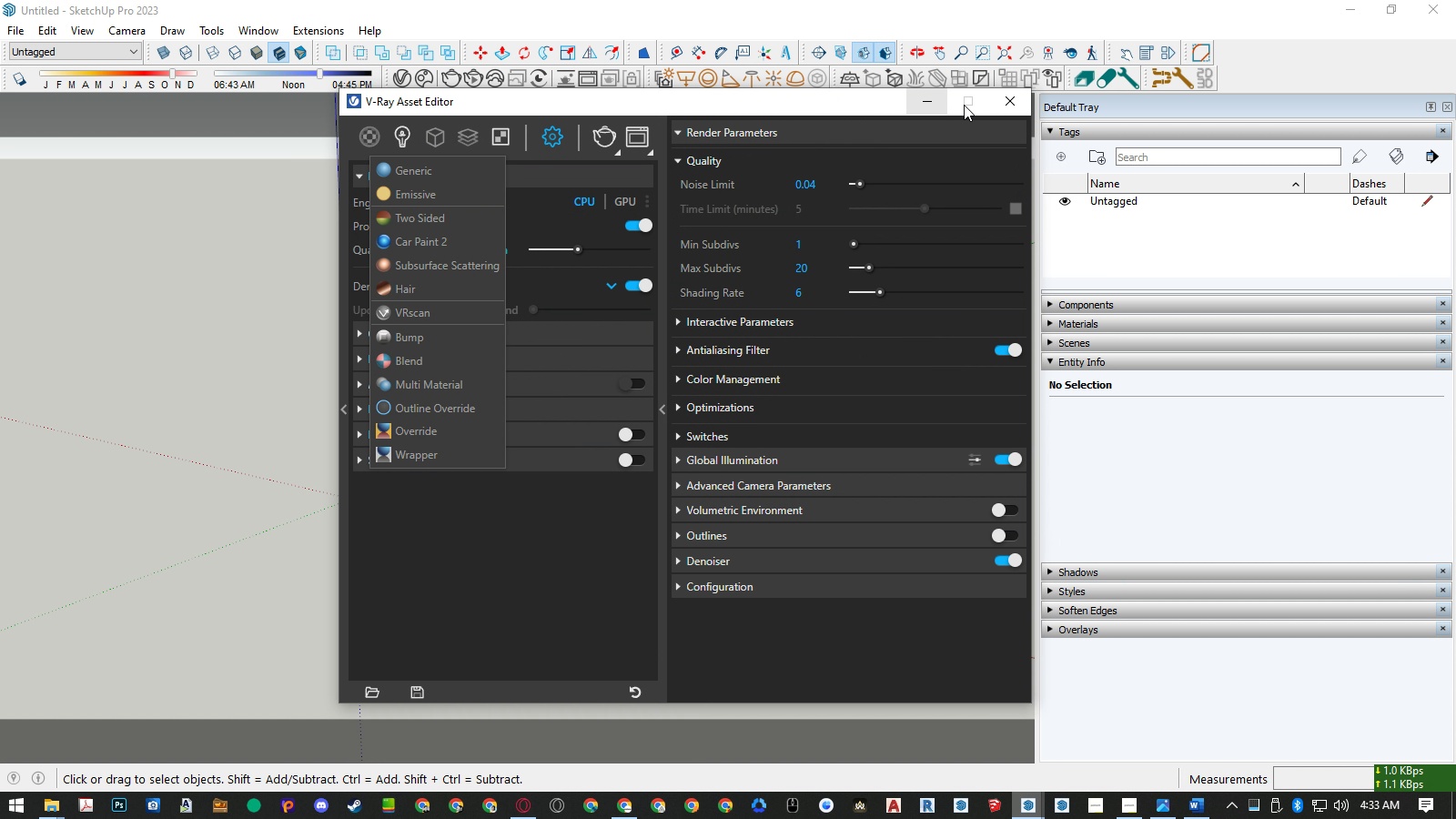 
left_click([1001, 103])
 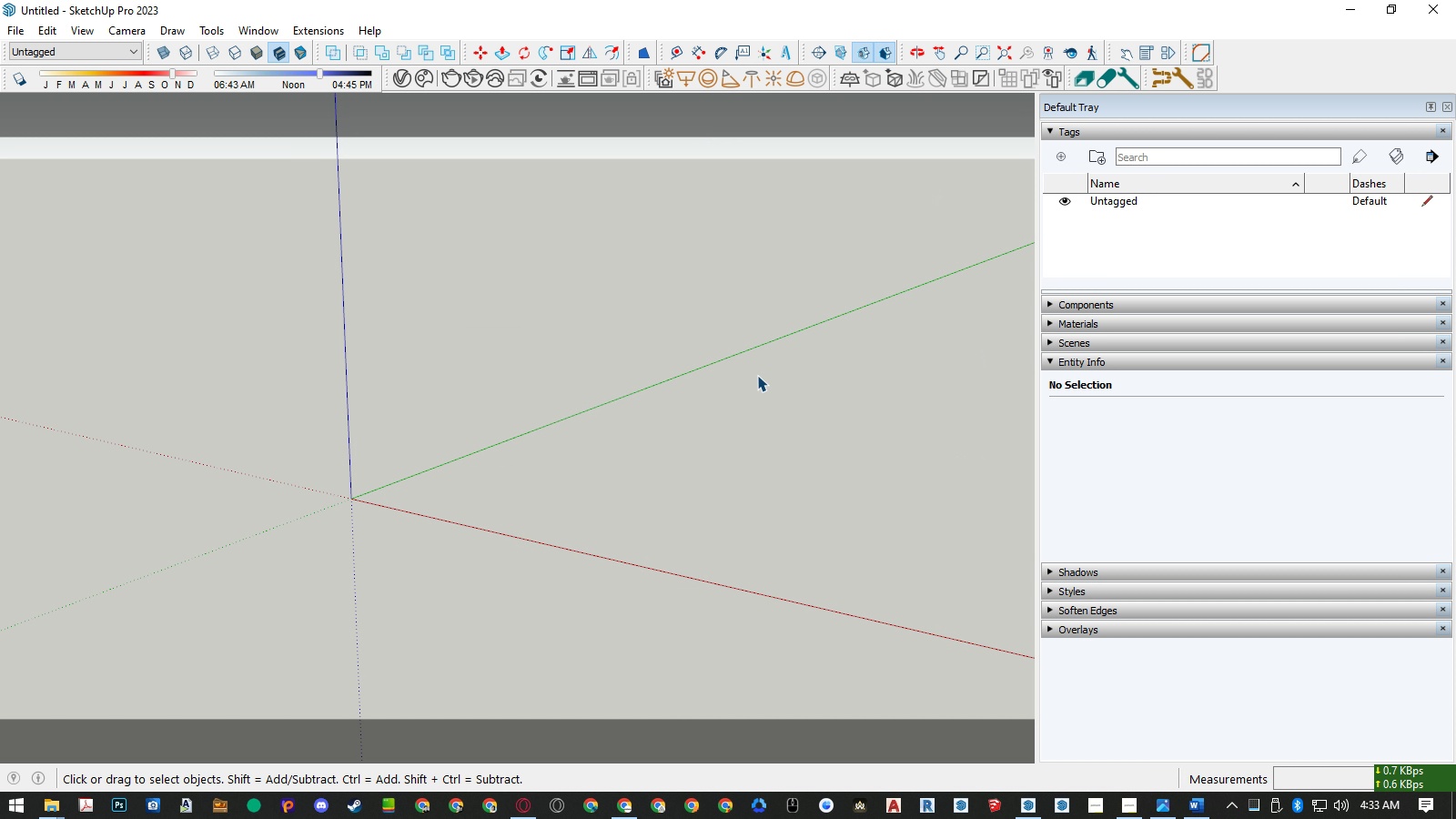 
left_click([757, 375])
 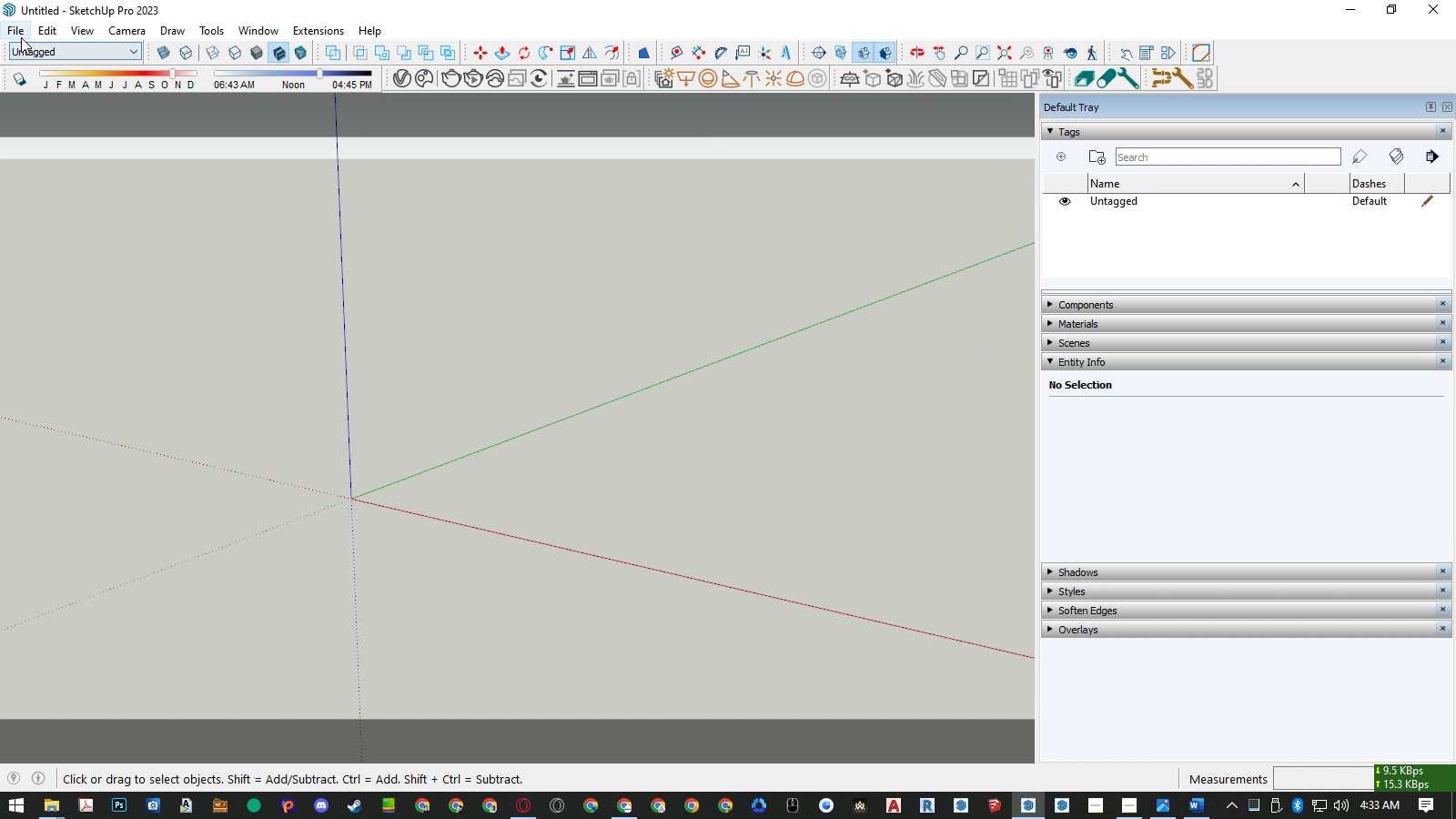 
left_click([21, 37])
 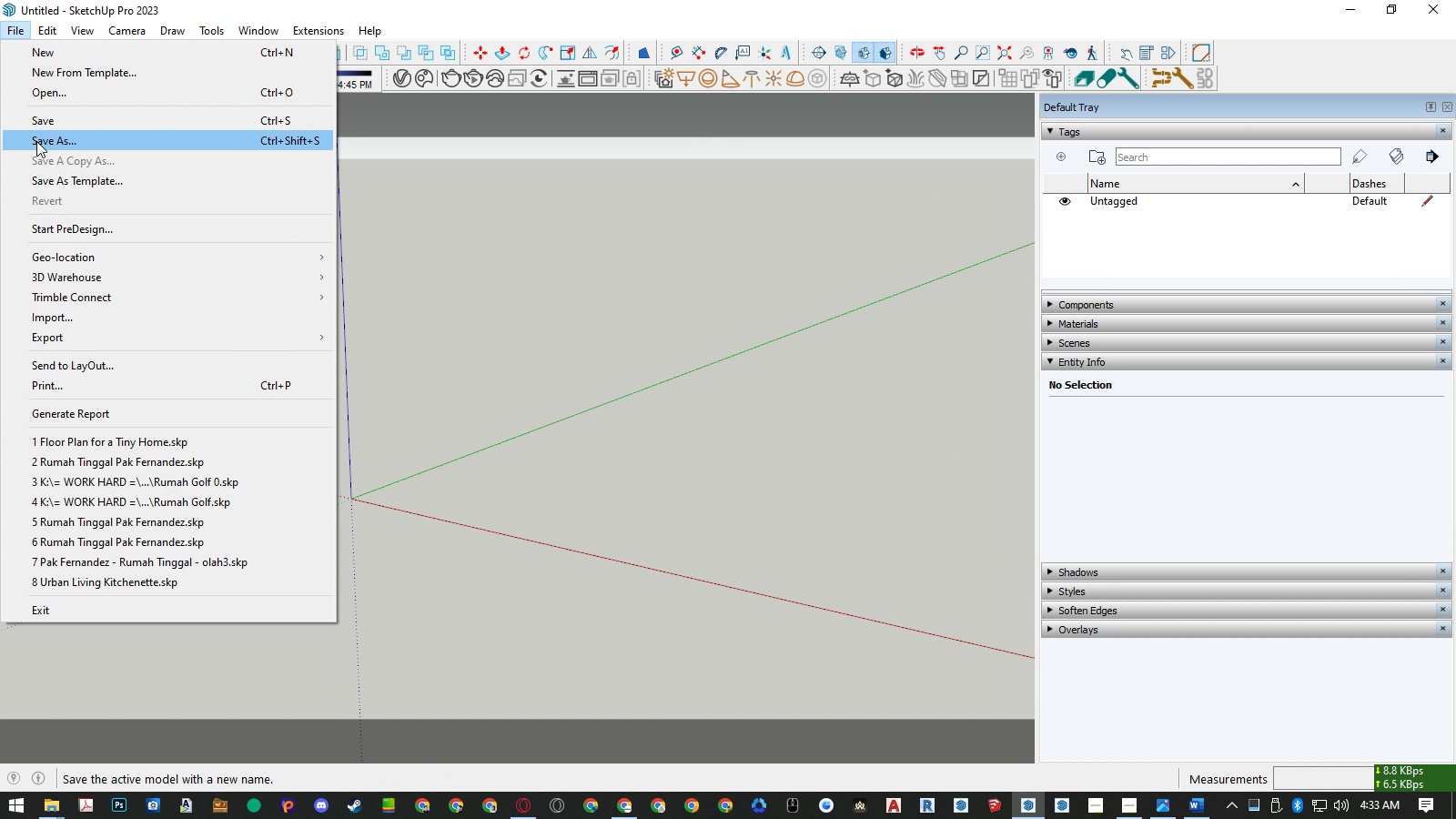 
left_click([36, 141])
 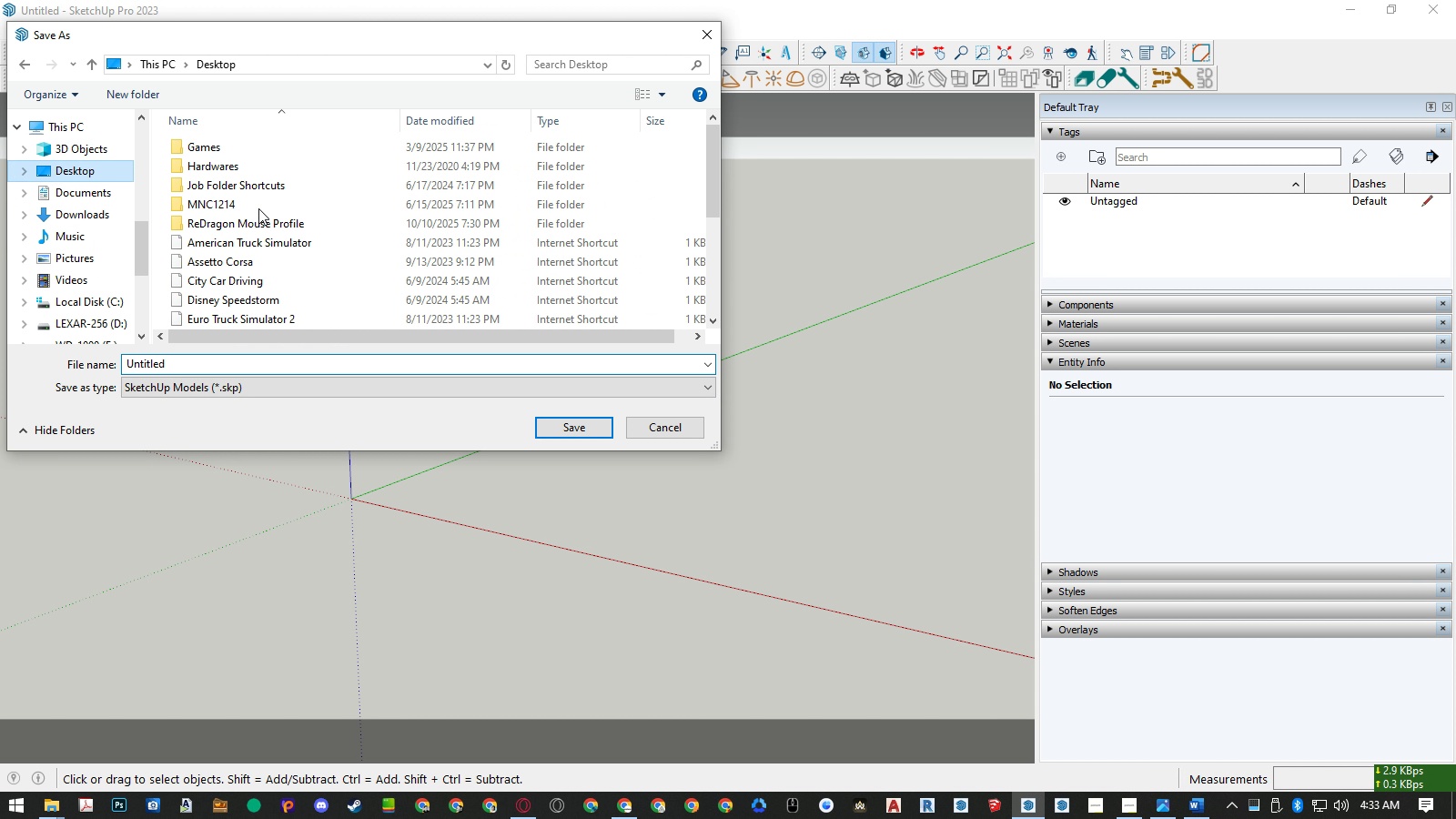 
wait(6.75)
 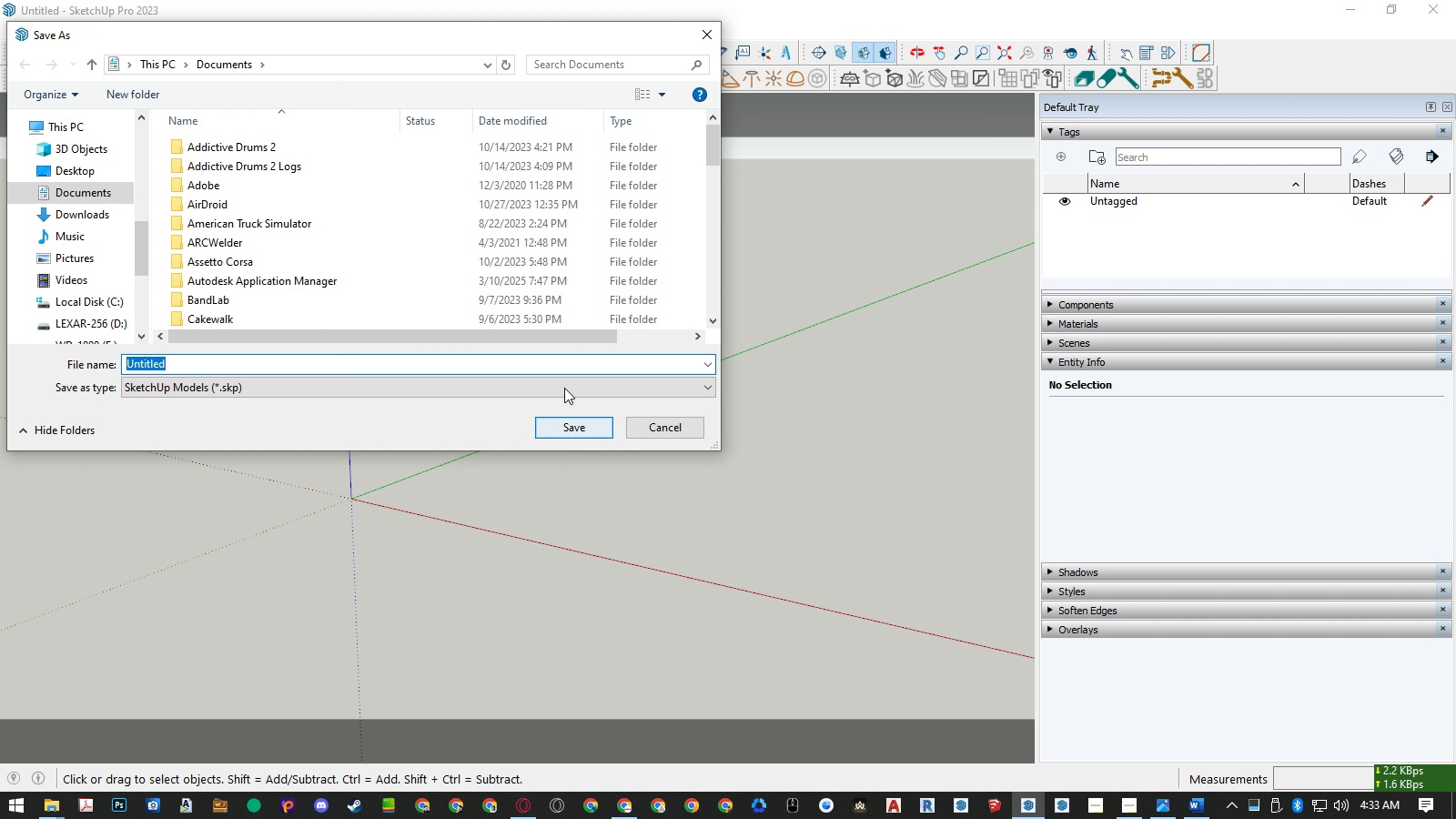 
scroll: coordinate [281, 249], scroll_direction: down, amount: 4.0
 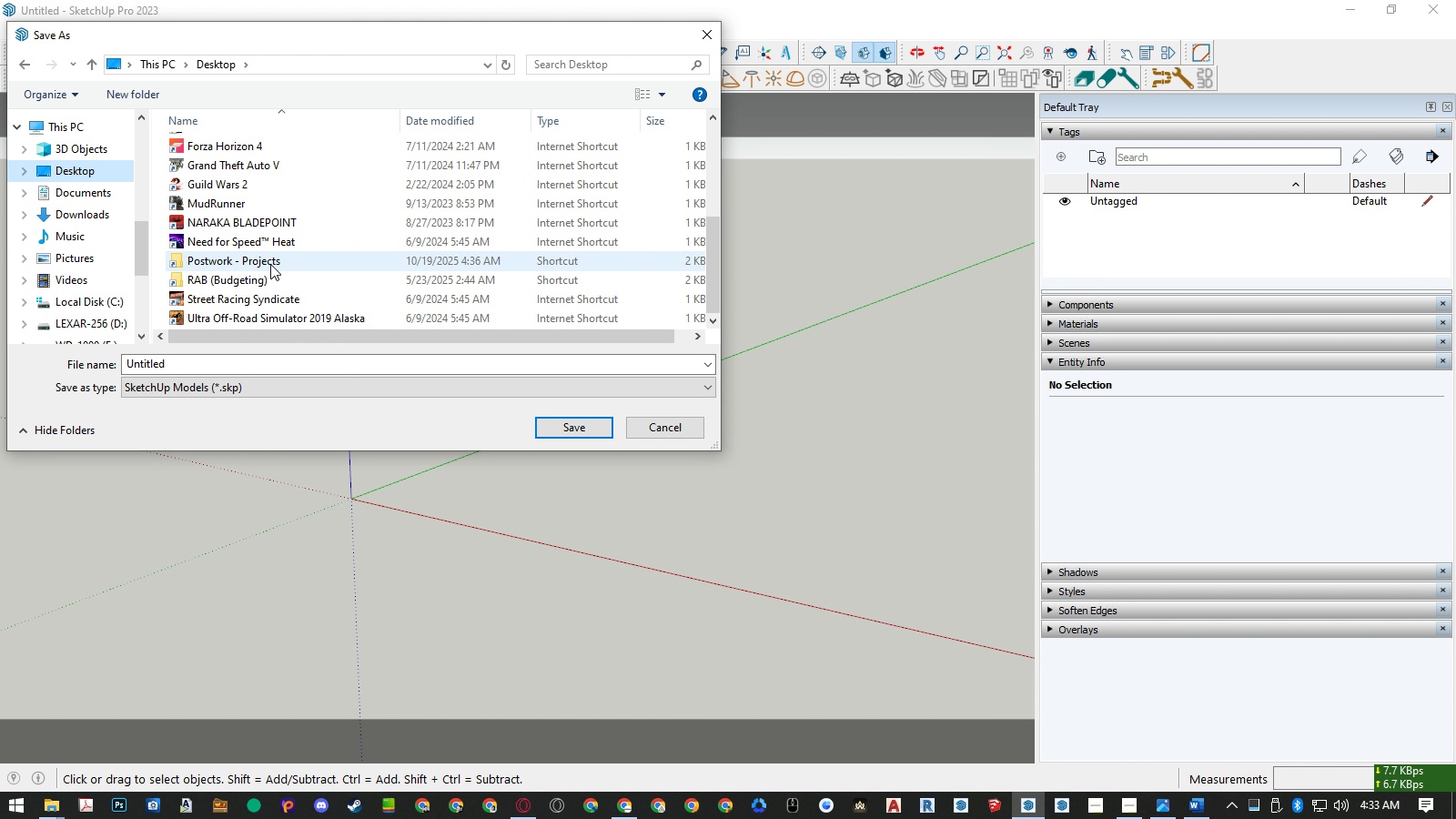 
left_click([270, 264])
 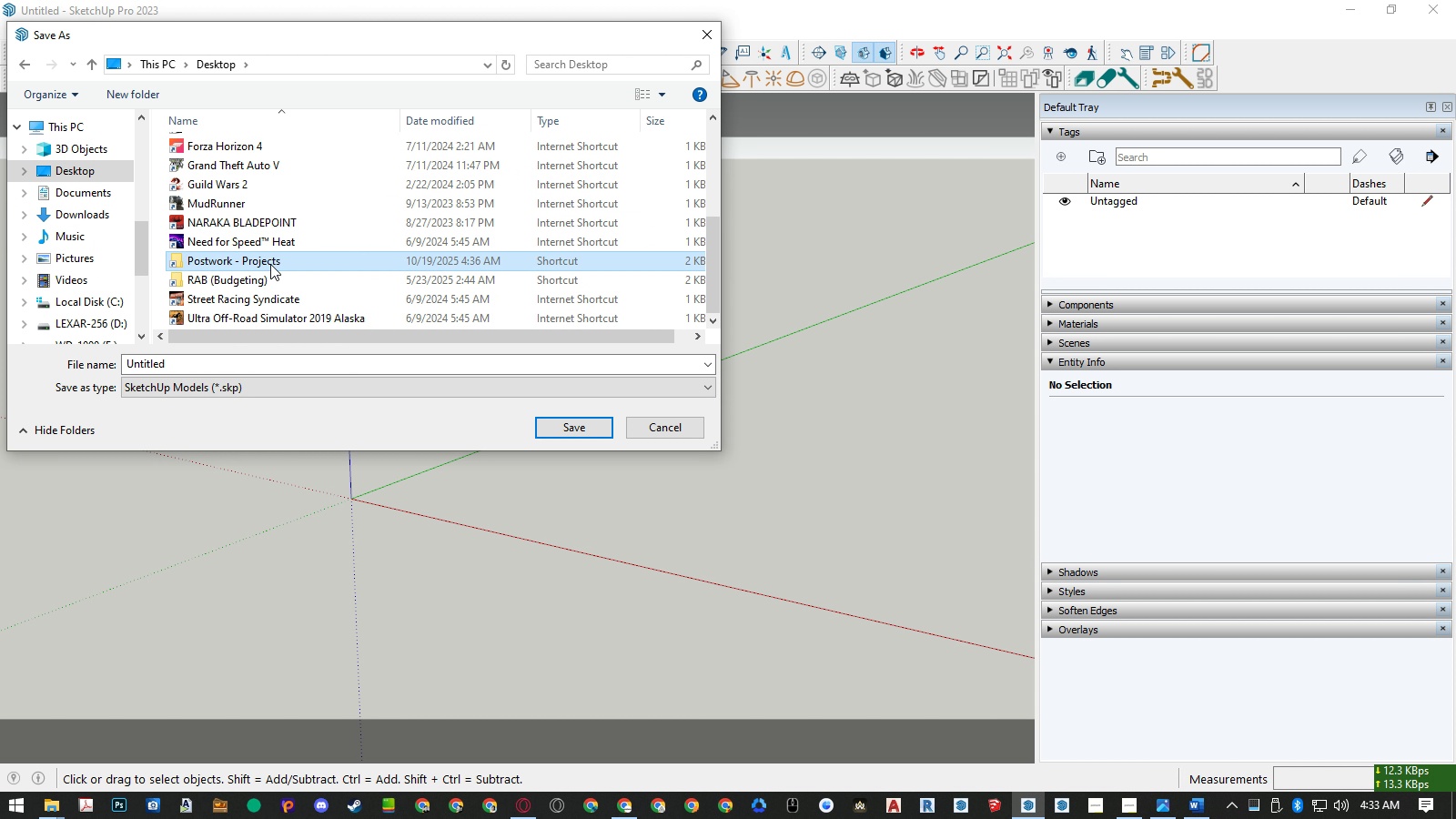 
left_click([270, 264])
 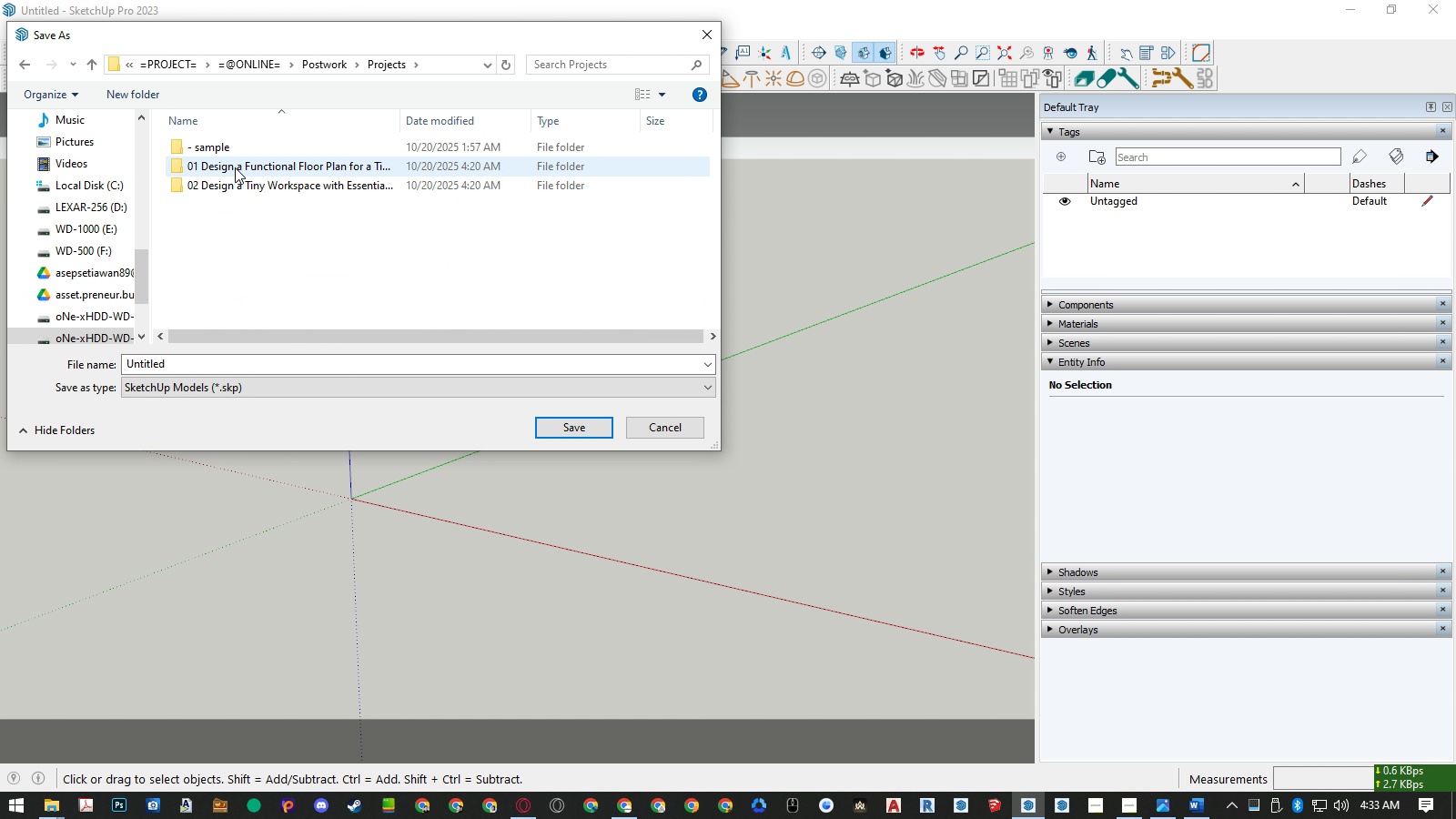 
double_click([235, 167])
 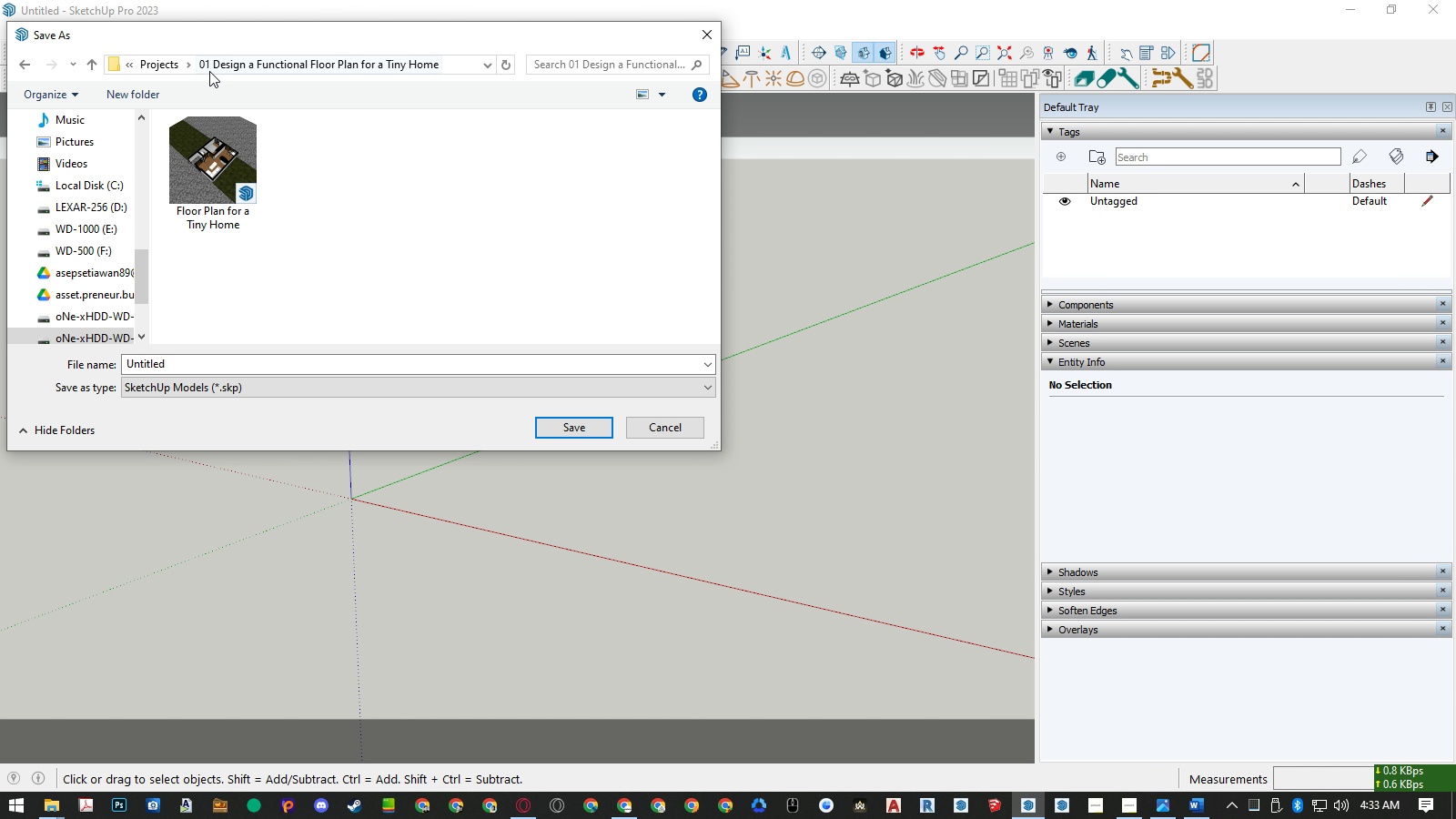 
left_click([21, 68])
 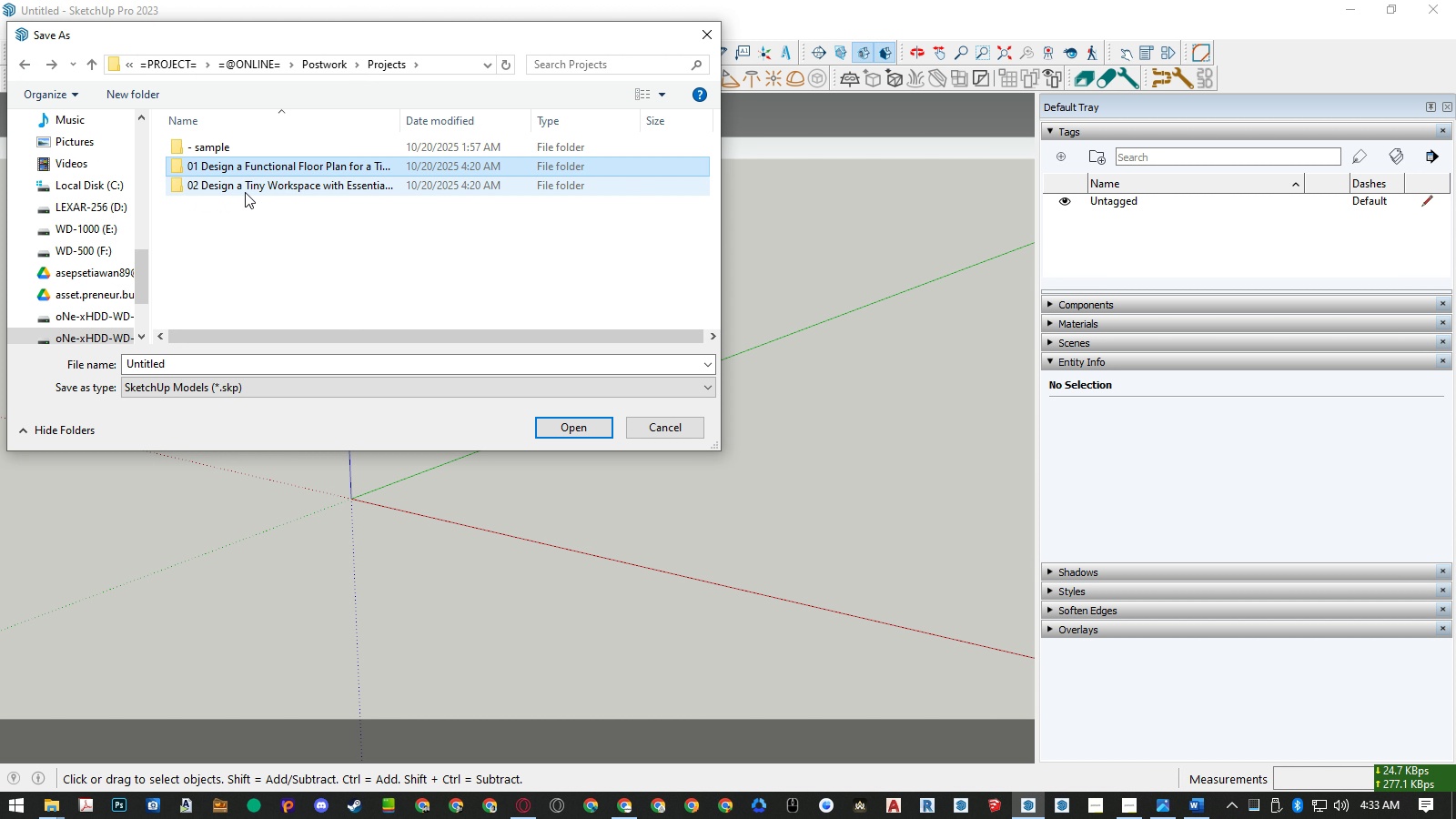 
left_click([245, 186])
 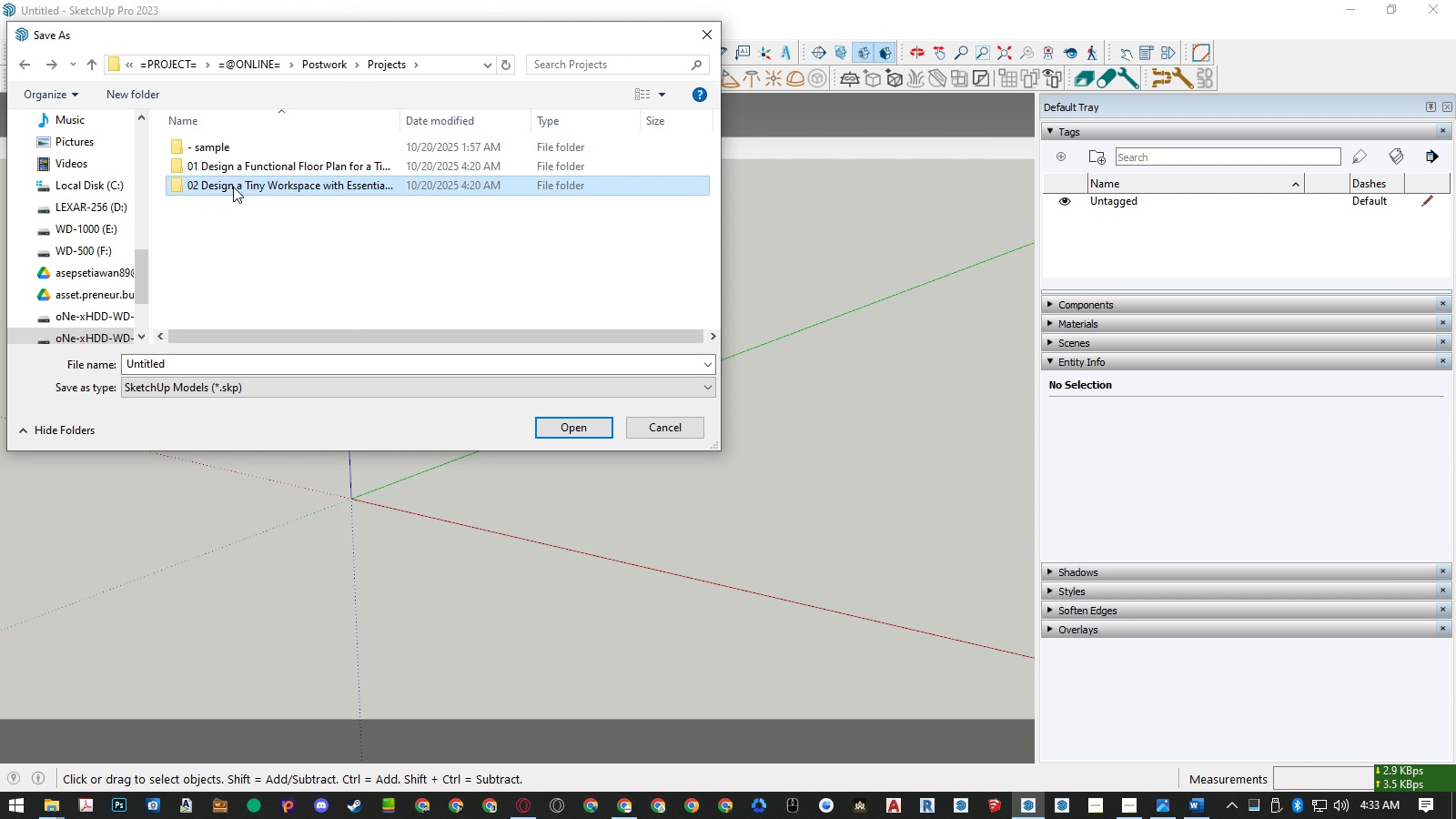 
left_click([233, 187])
 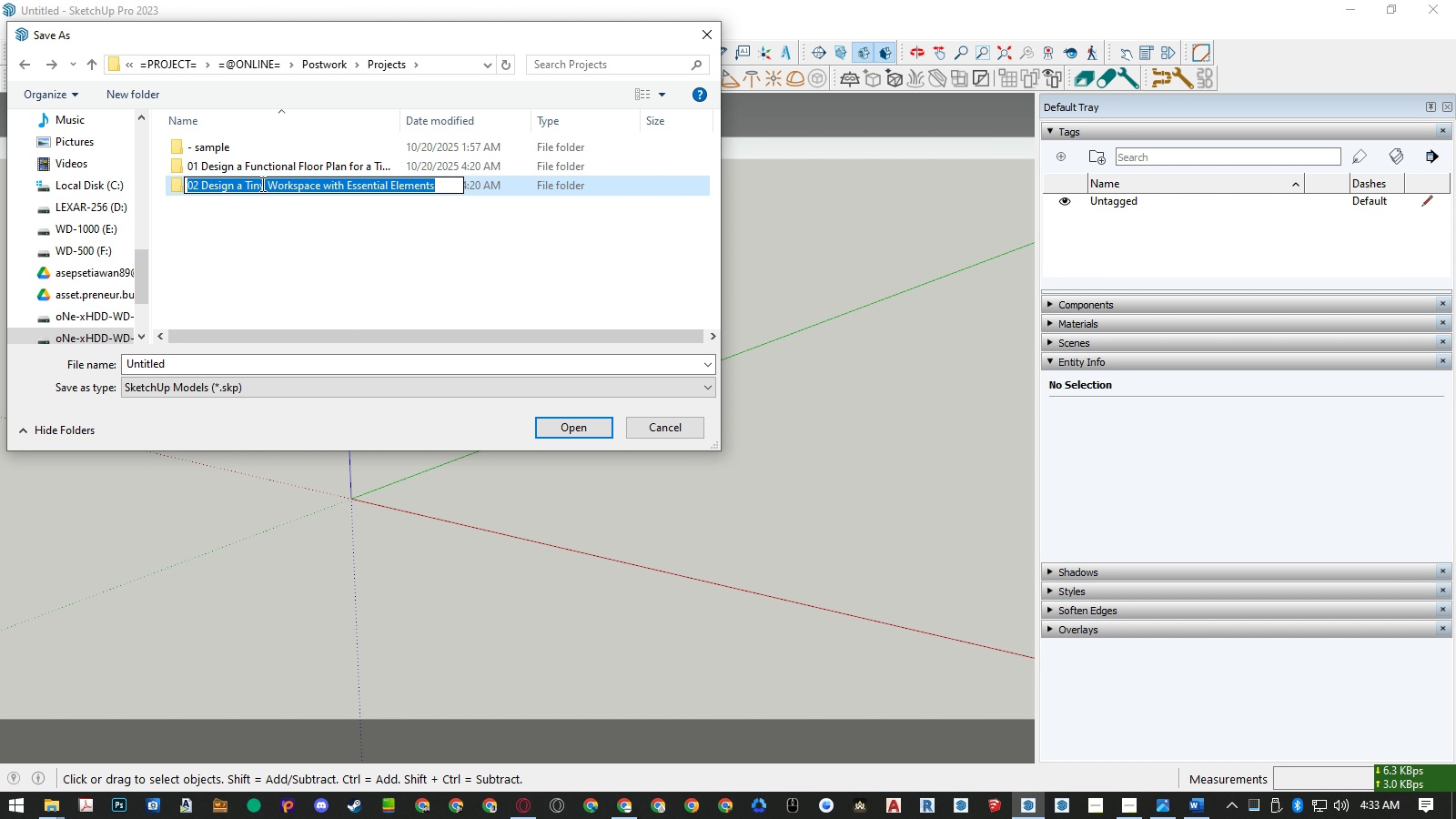 
left_click([254, 184])
 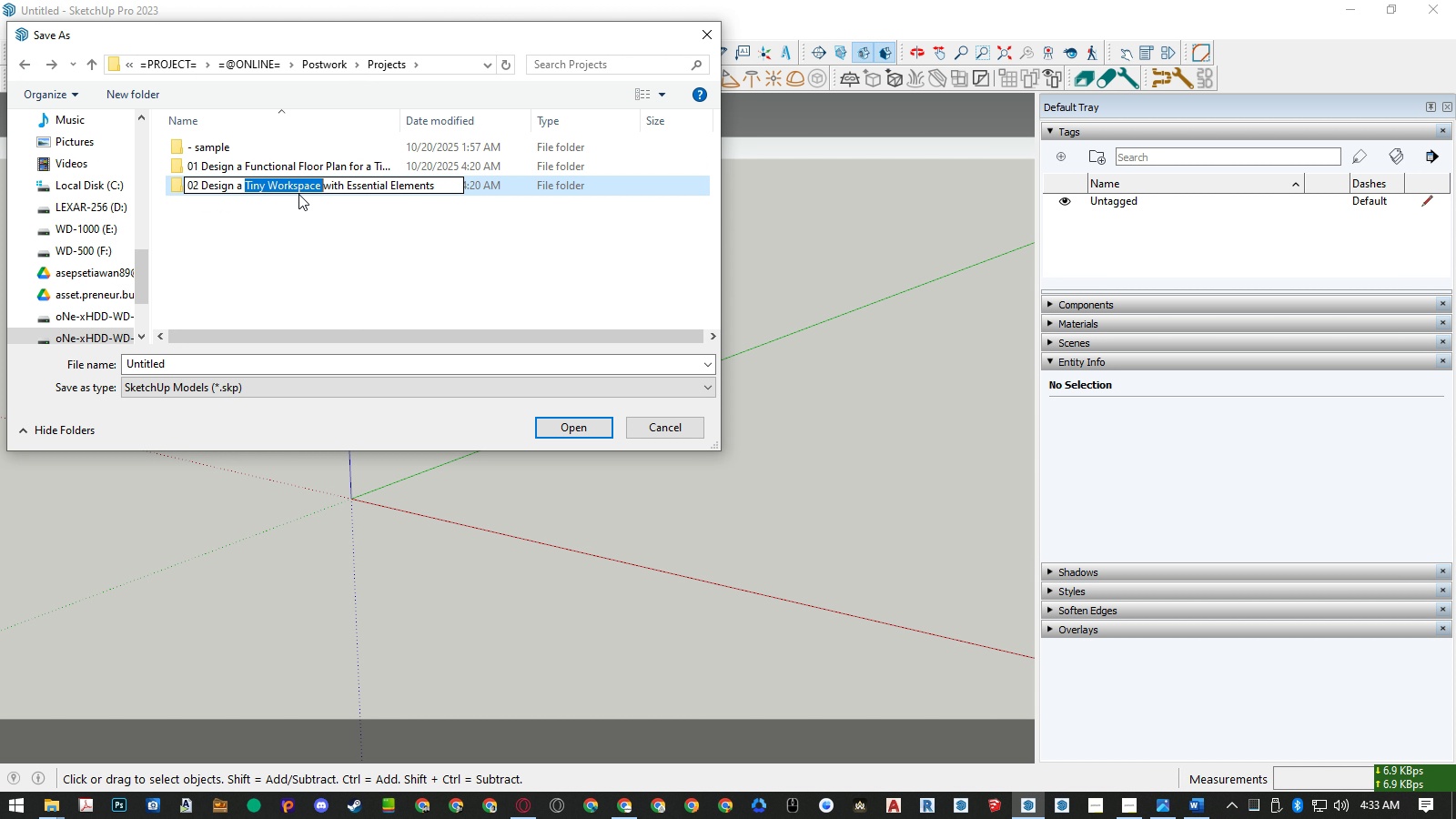 
key(Control+ControlLeft)
 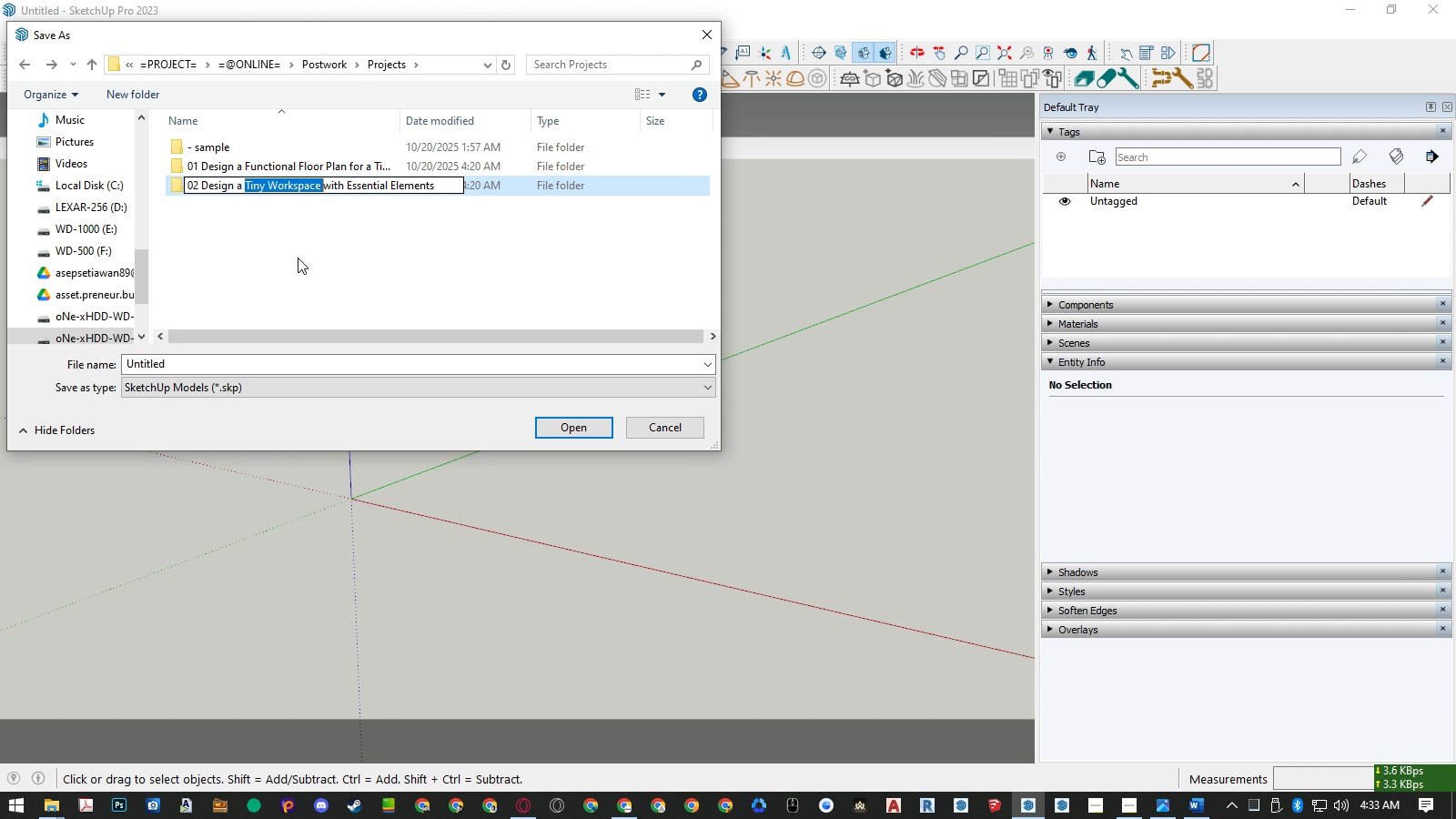 
key(Control+C)
 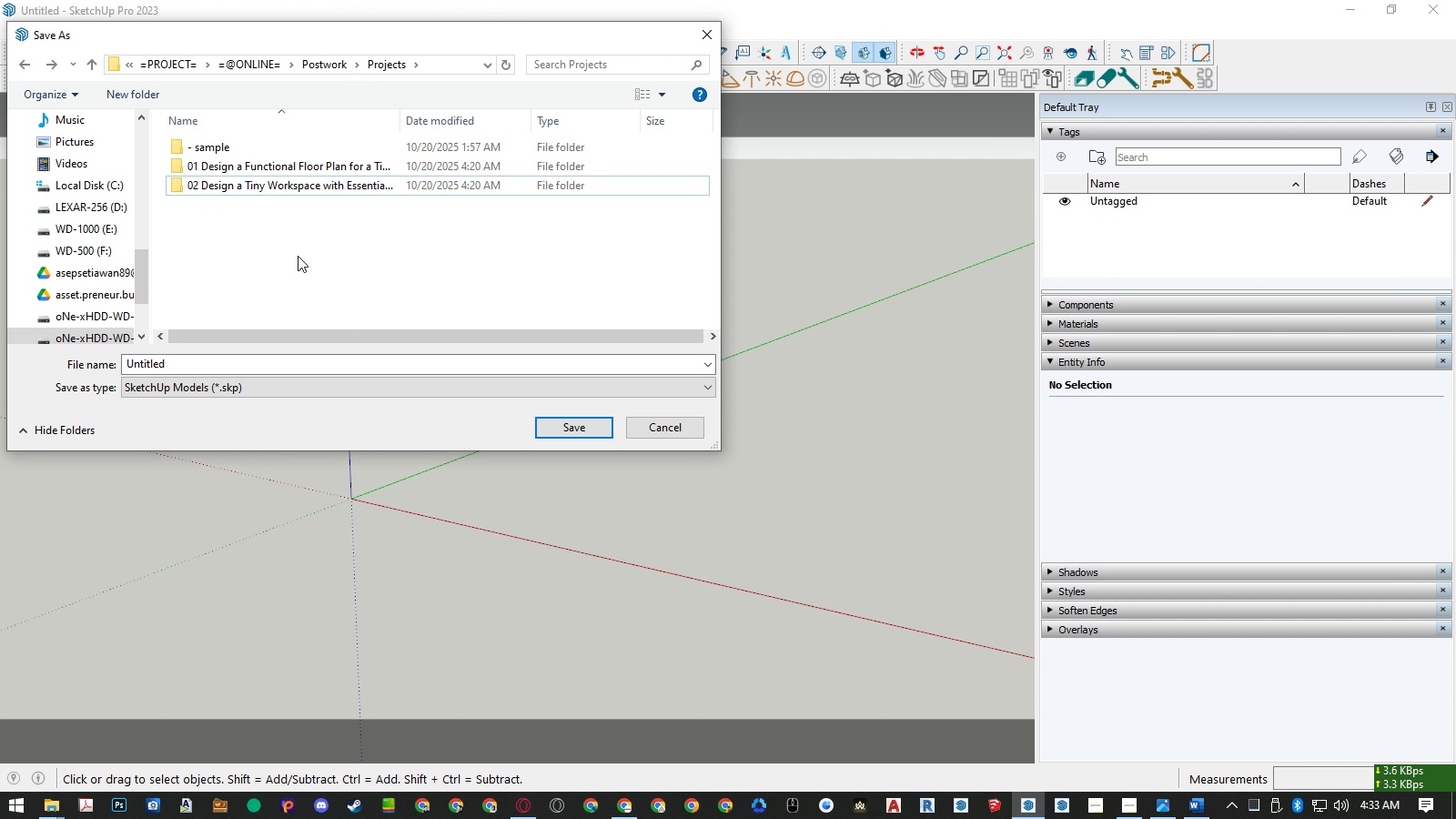 
left_click([298, 258])
 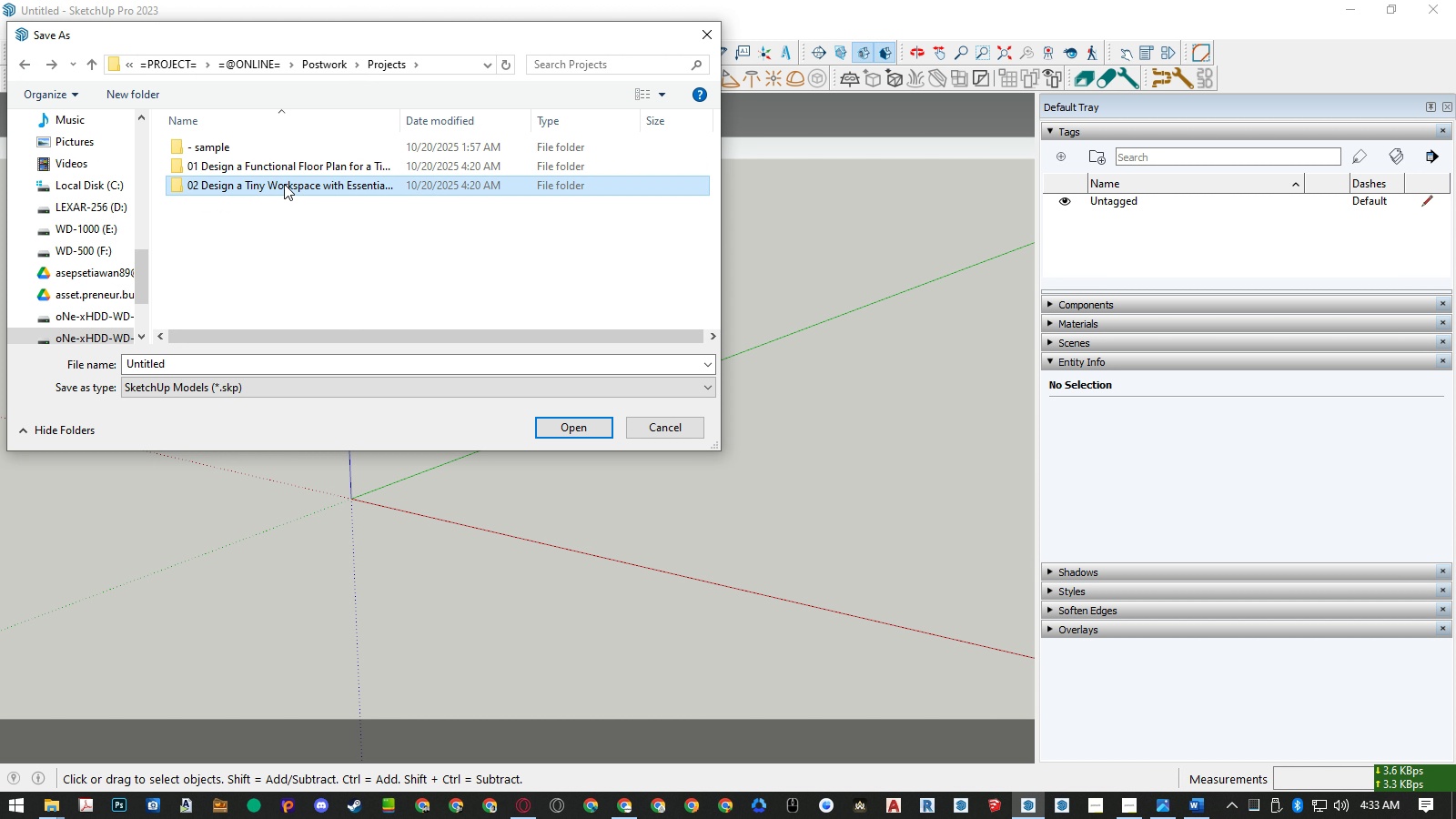 
double_click([284, 184])
 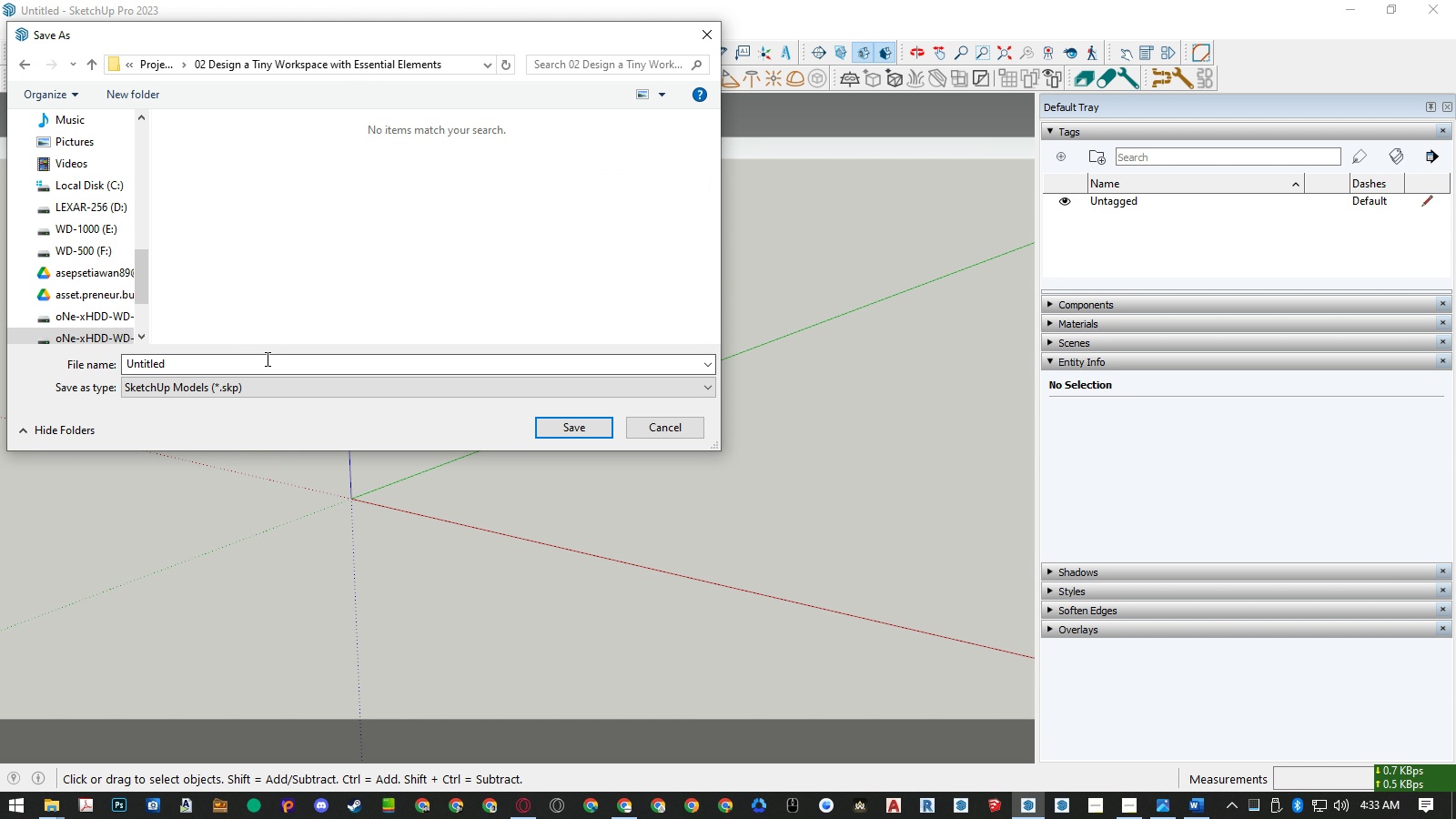 
left_click([266, 359])
 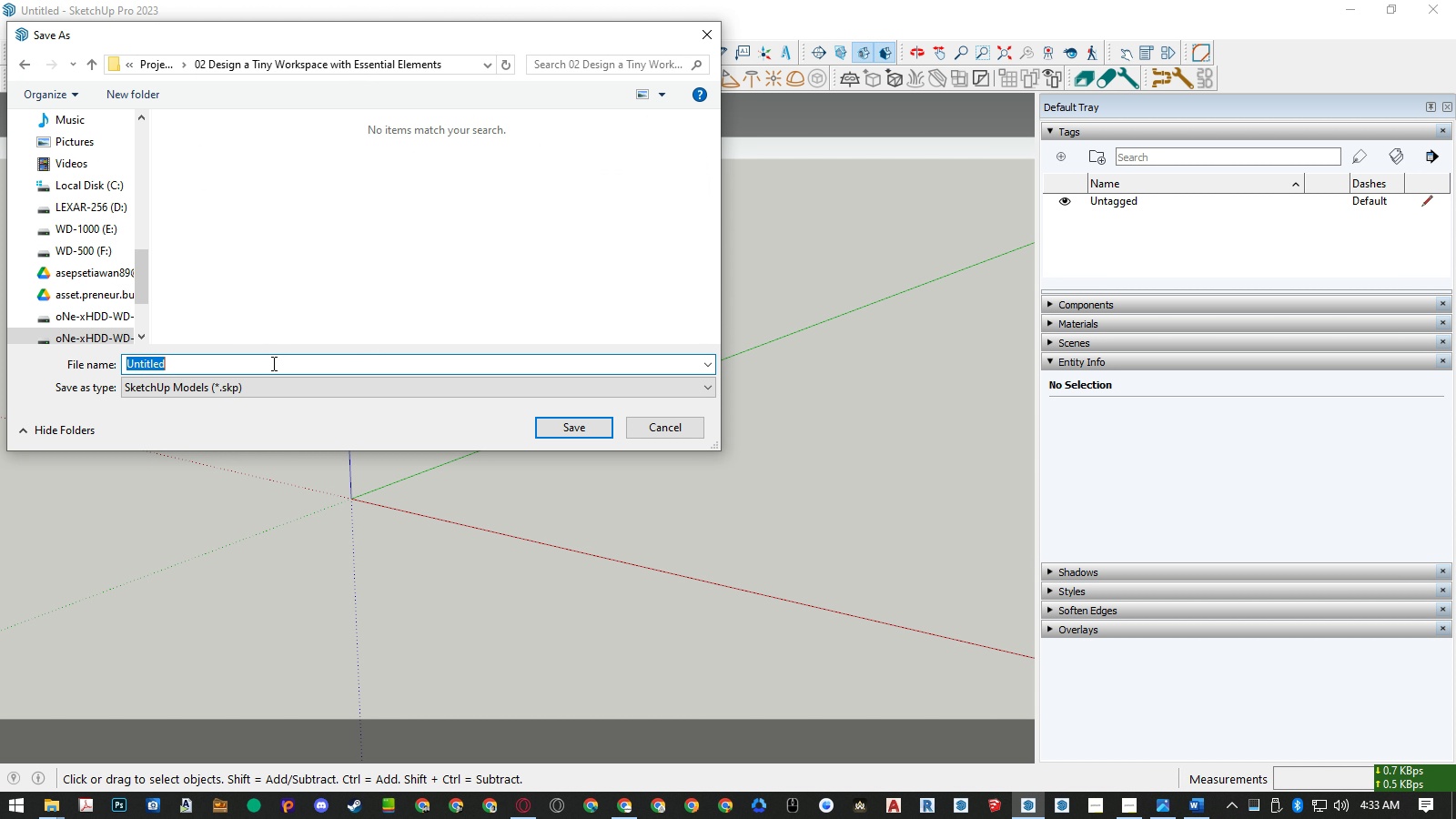 
key(Control+ControlLeft)
 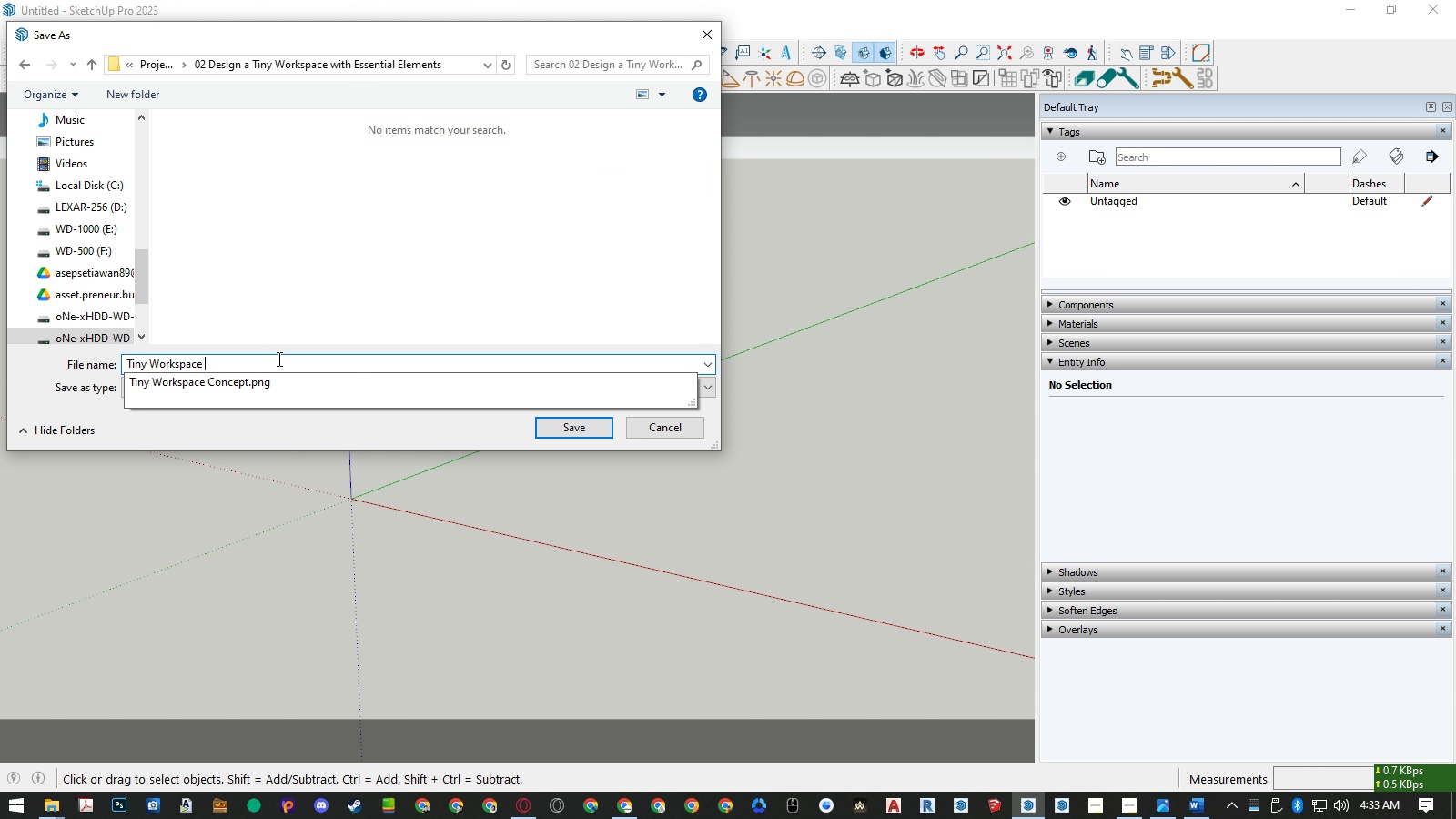 
key(Control+V)
 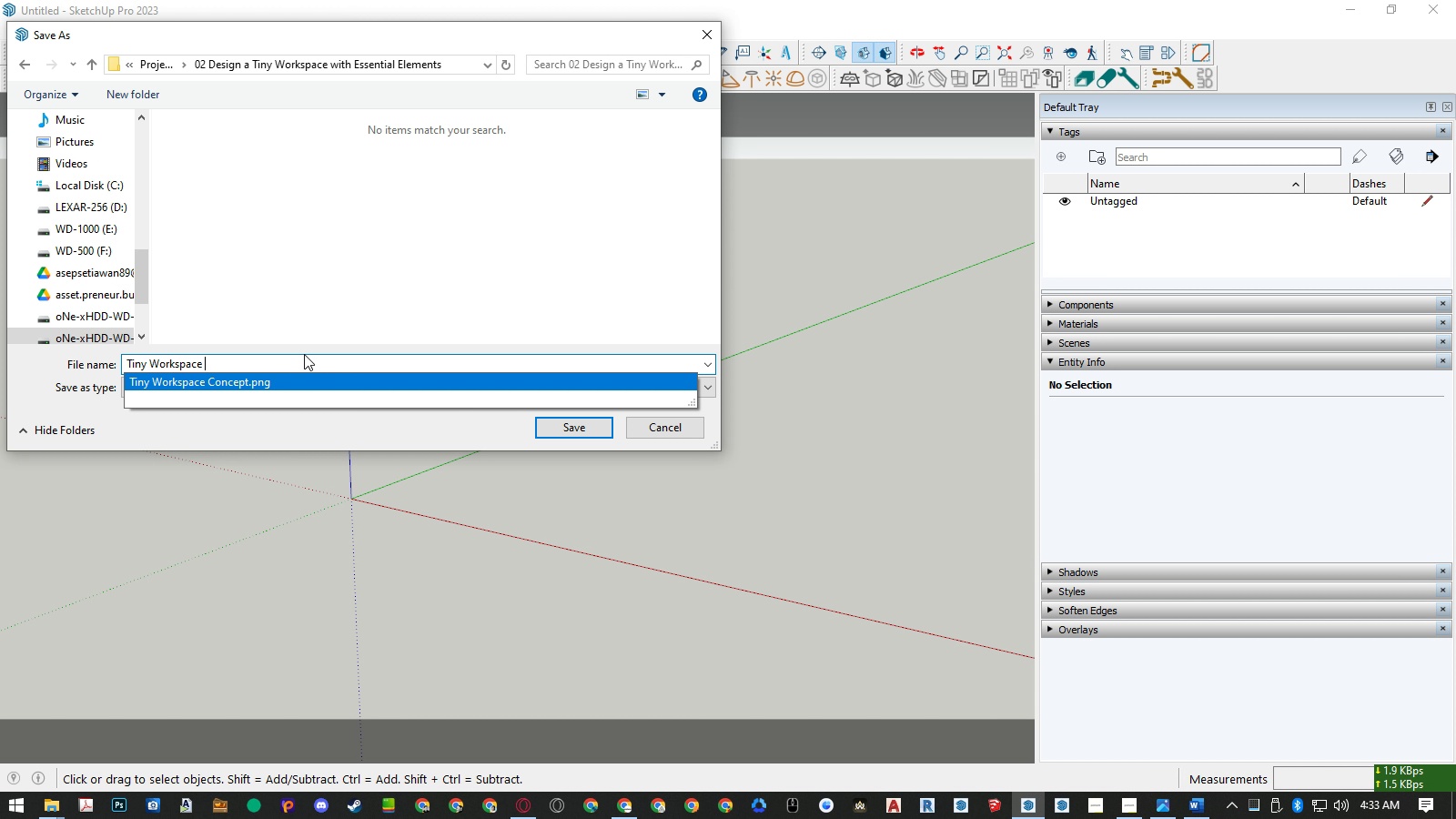 
wait(5.95)
 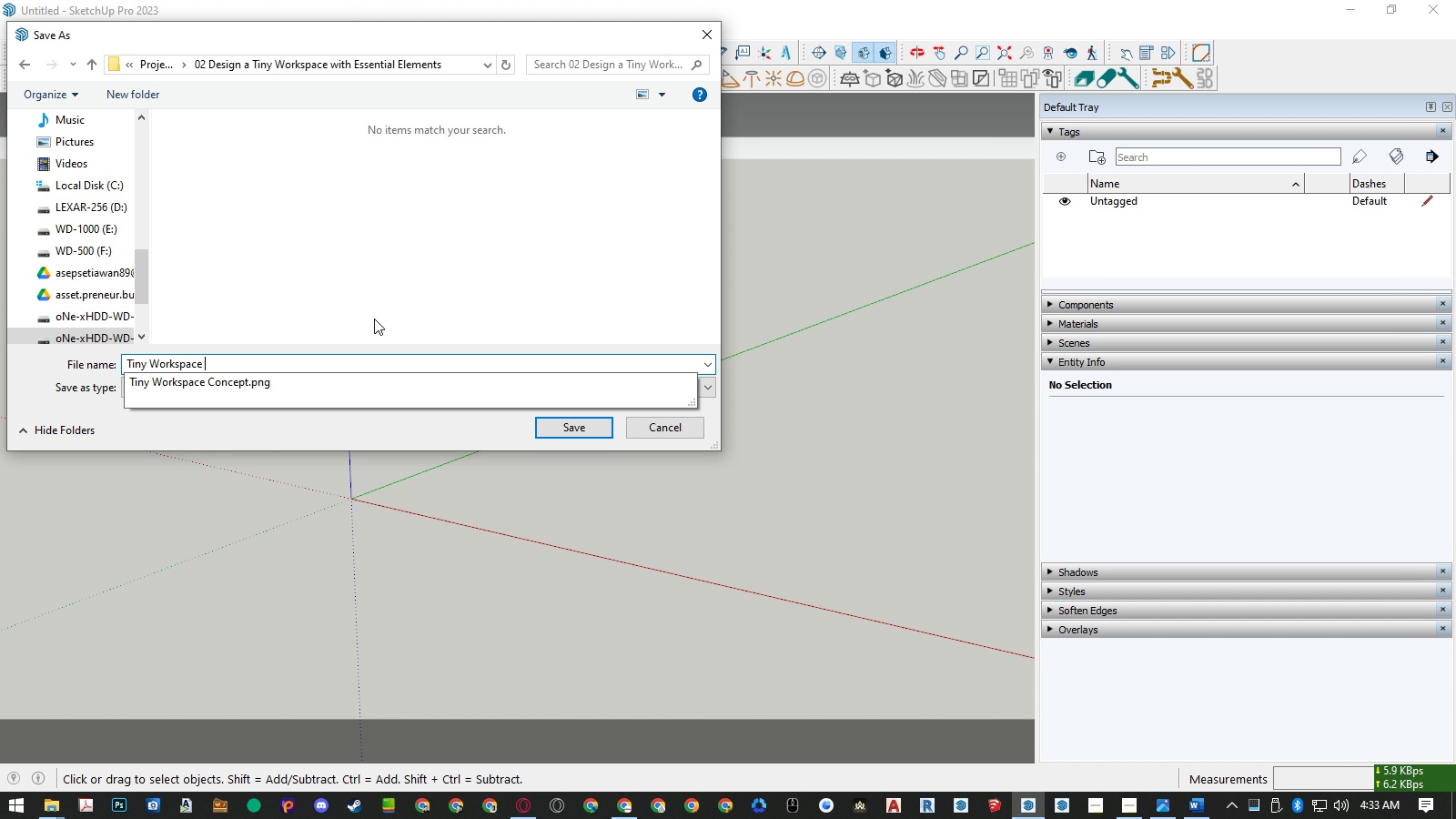 
key(Backspace)
 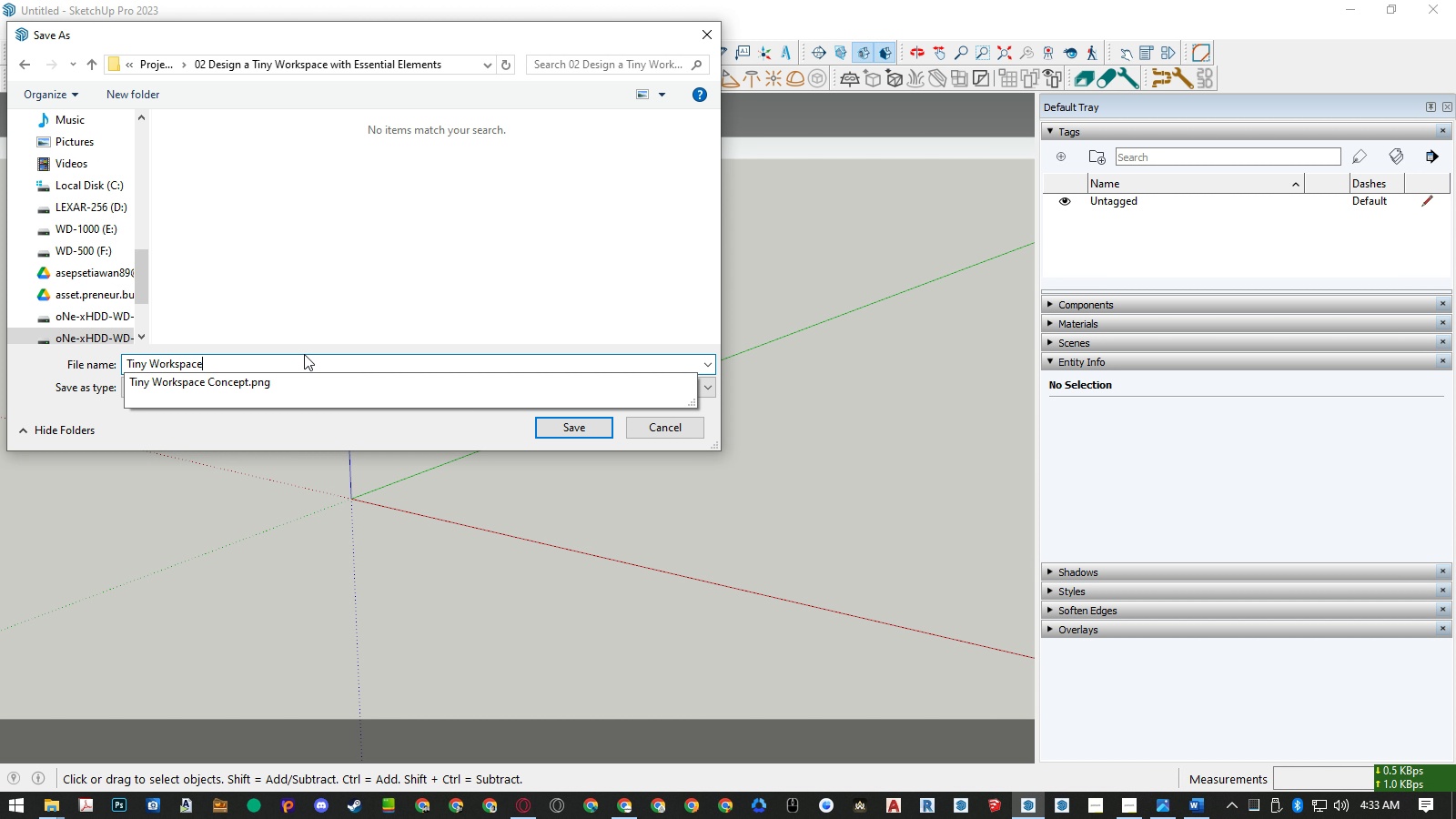 
key(Control+ArrowLeft)
 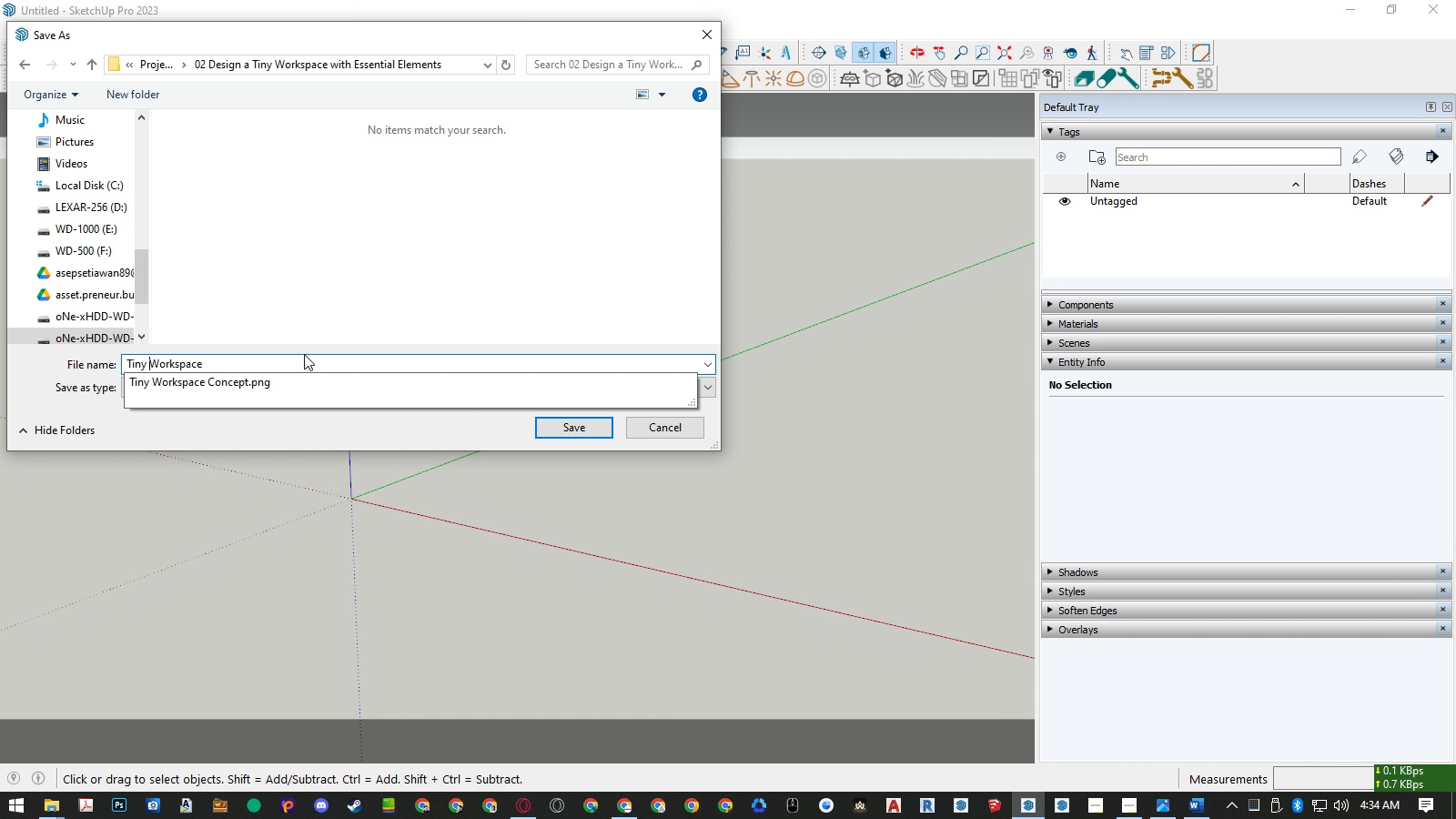 
key(Control+ArrowLeft)
 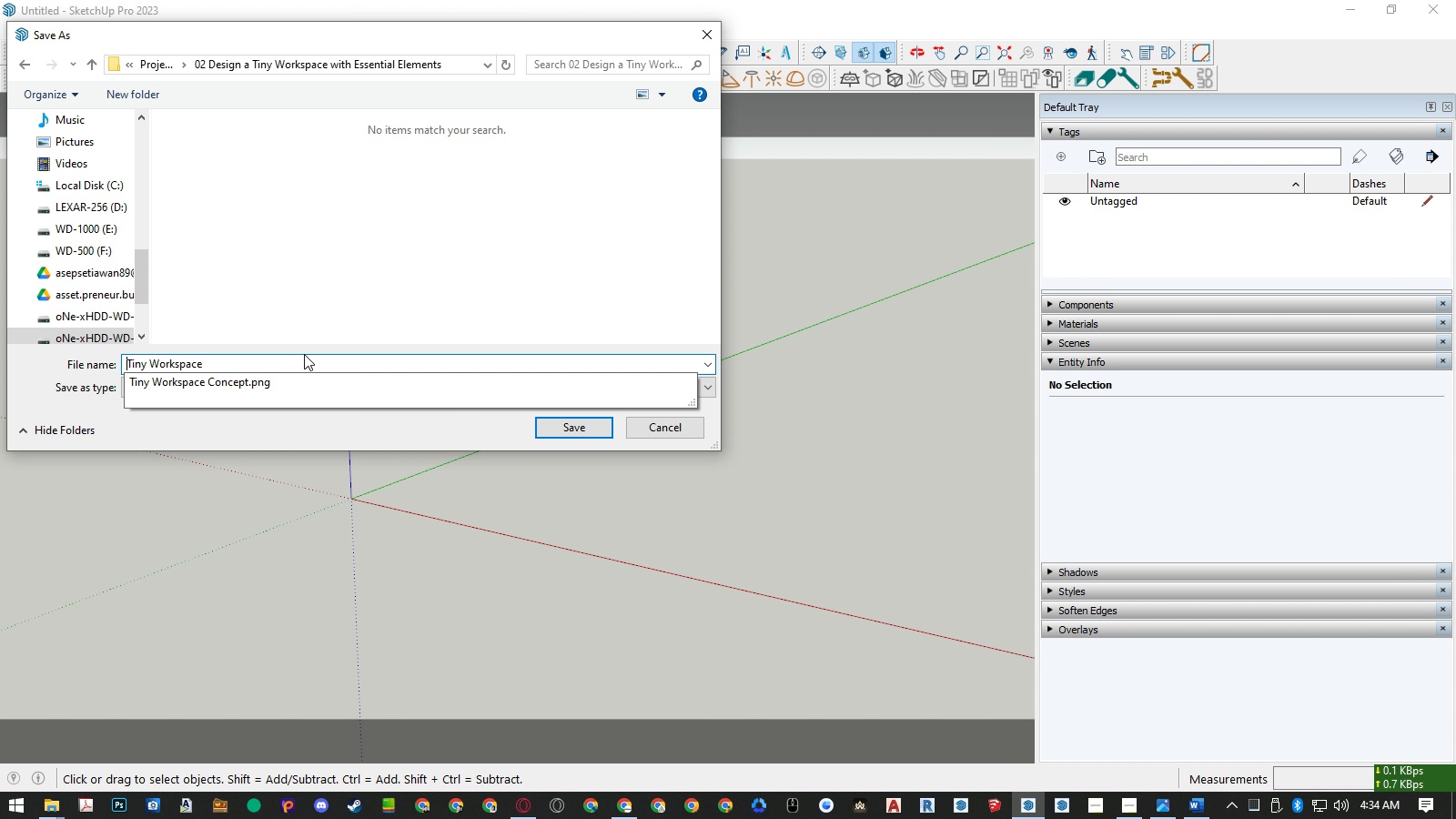 
type(Futuro)
key(Backspace)
type(istic )
 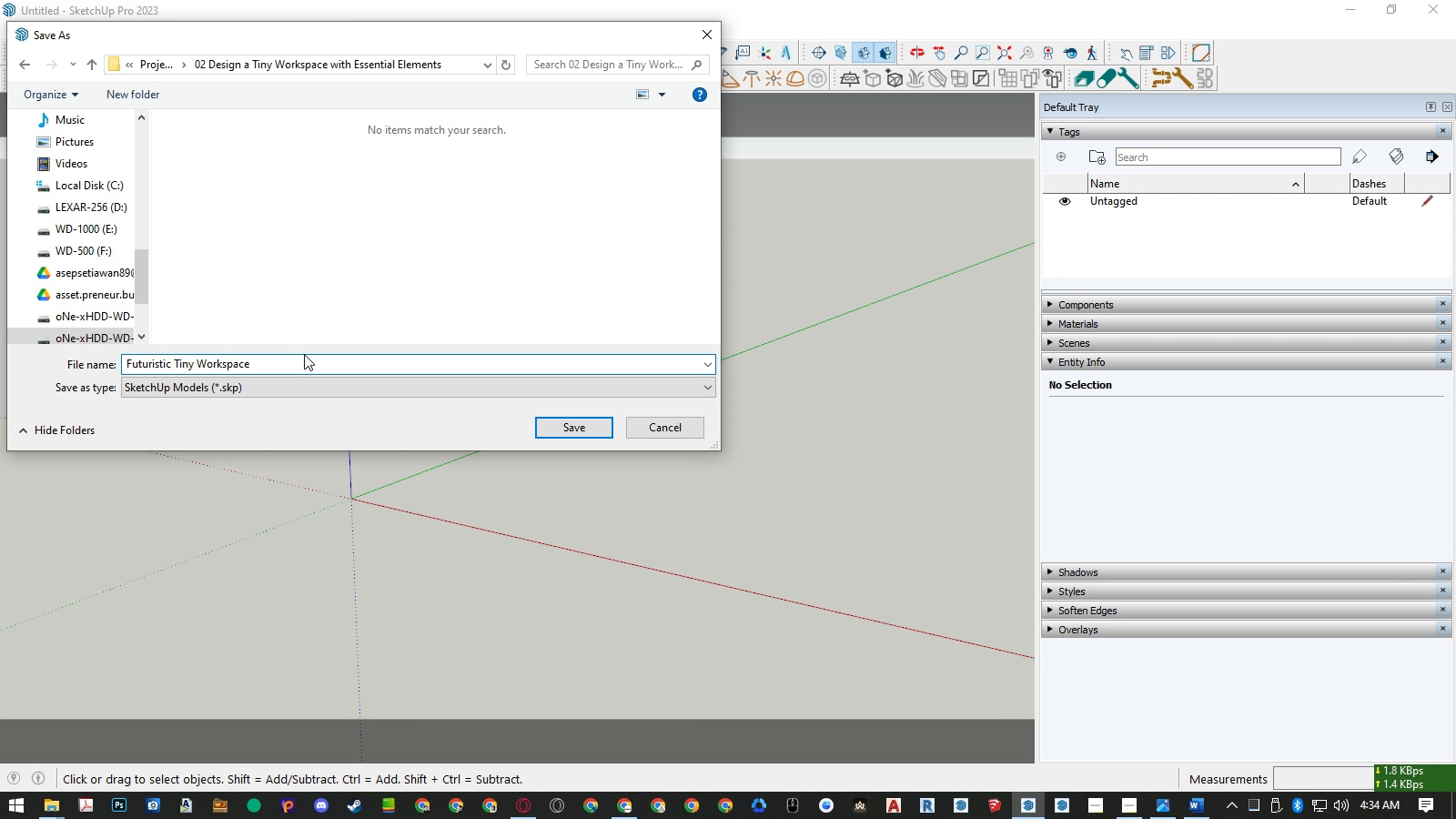 
key(Enter)
 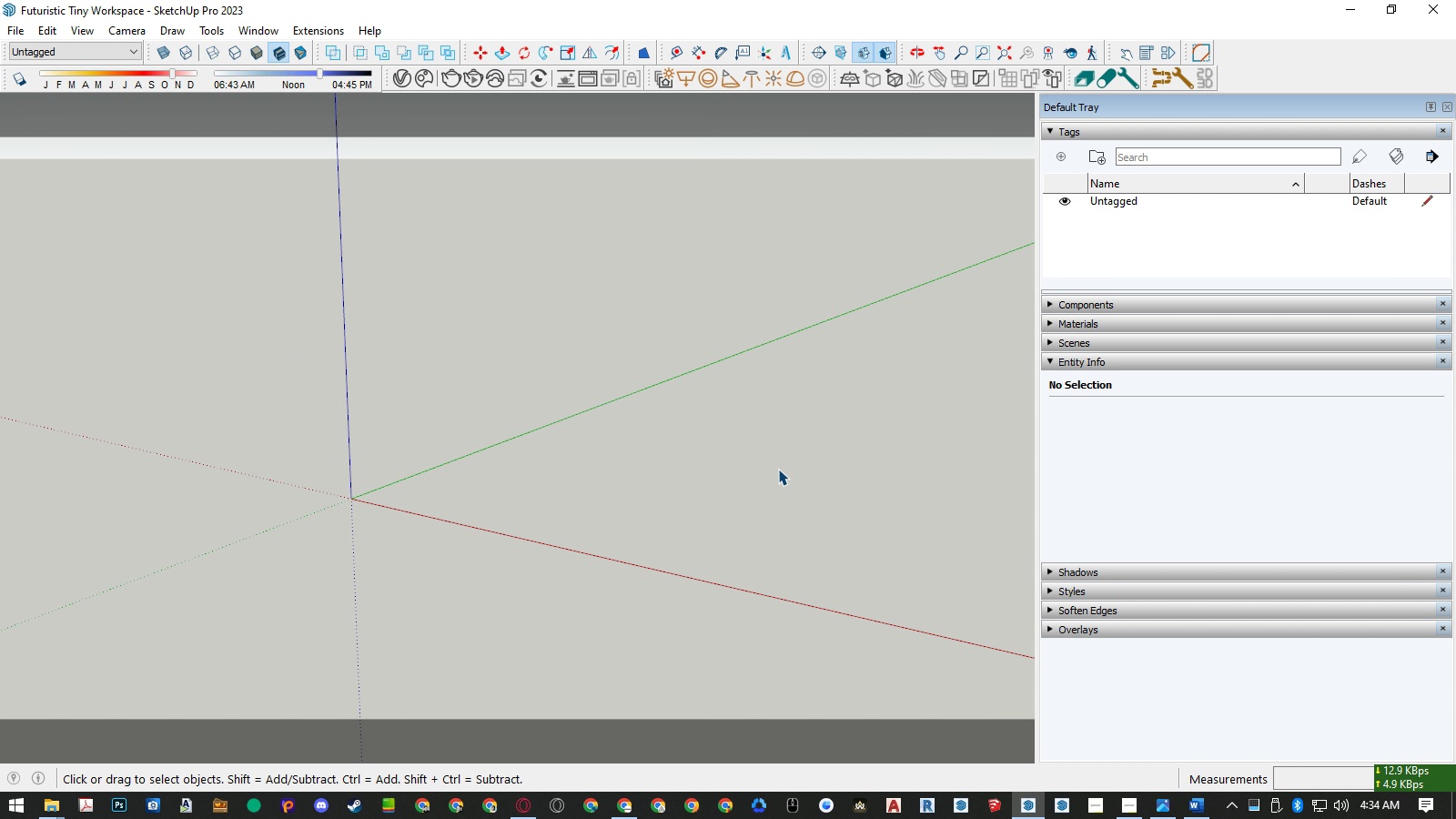 
left_click([1159, 806])
 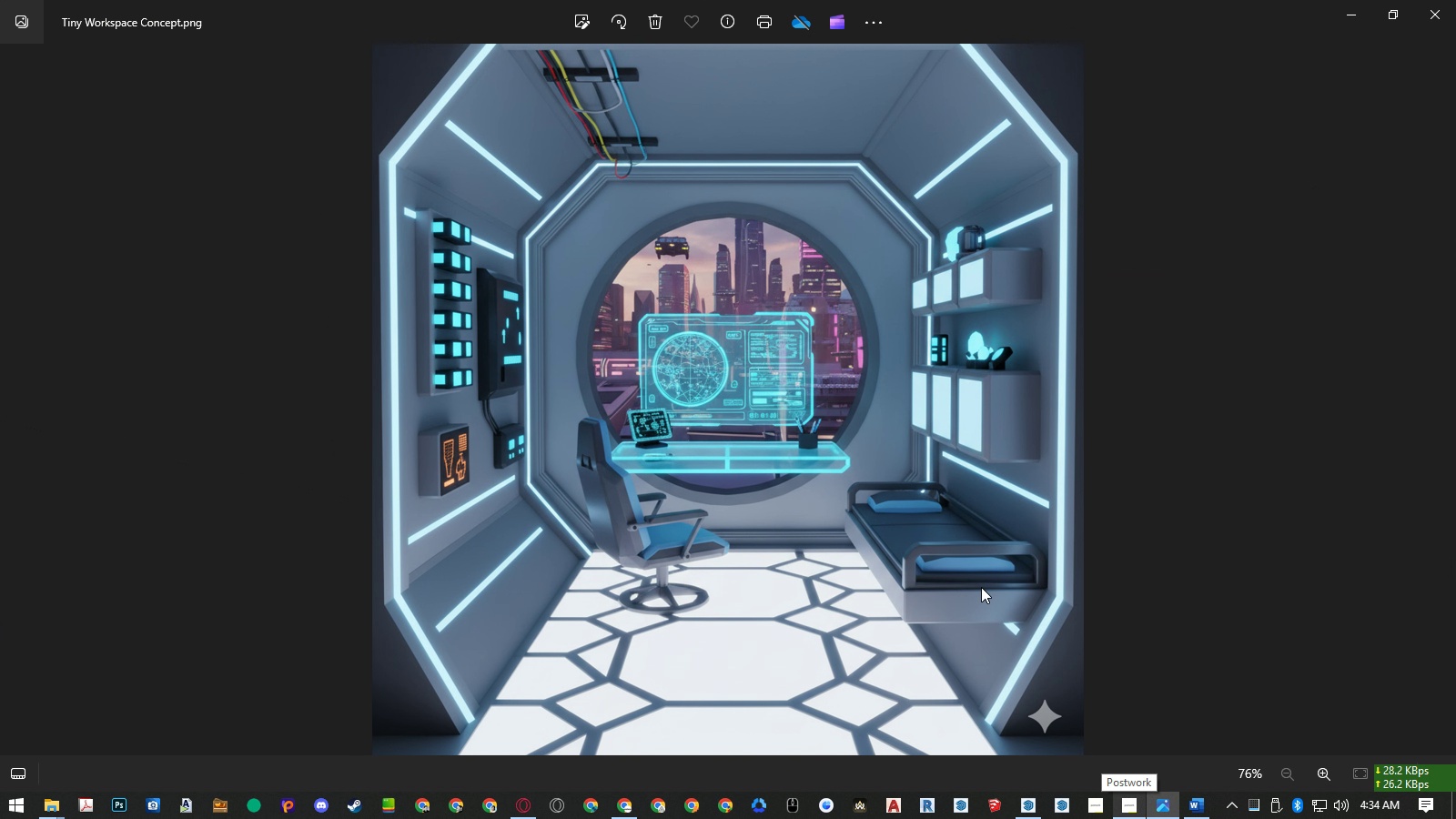 
wait(9.84)
 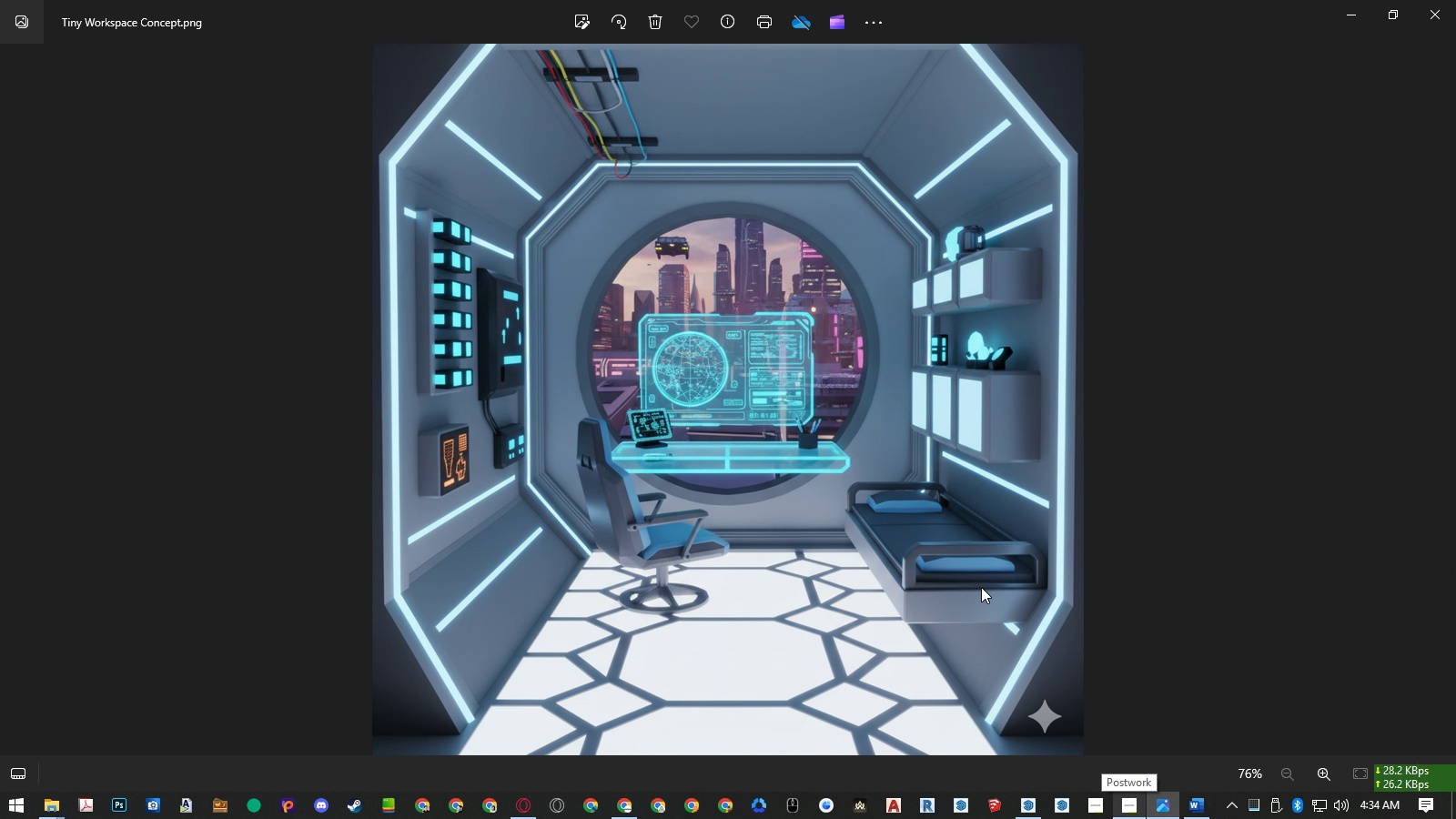 
left_click([1355, 21])
 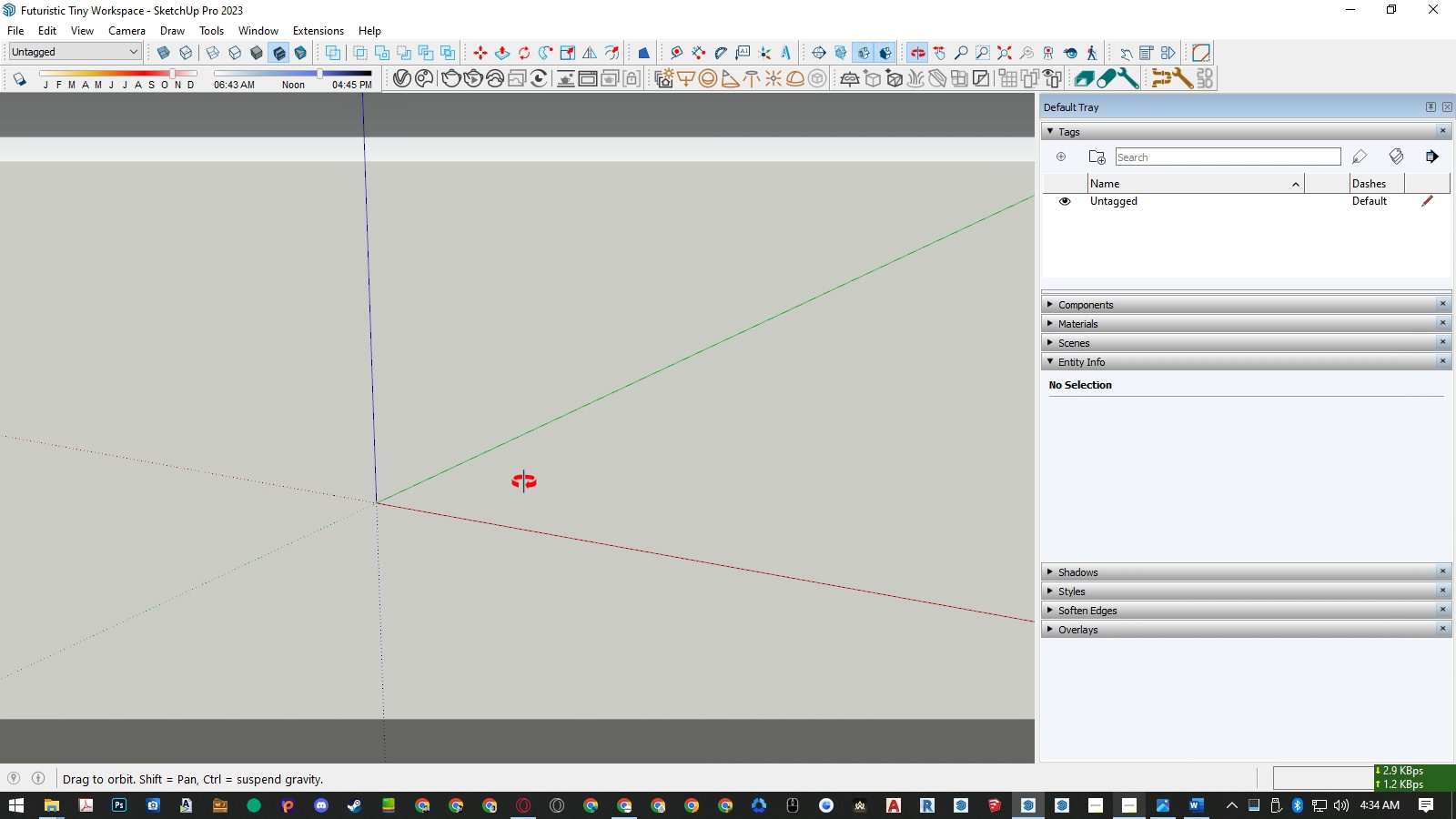 
key(R)
 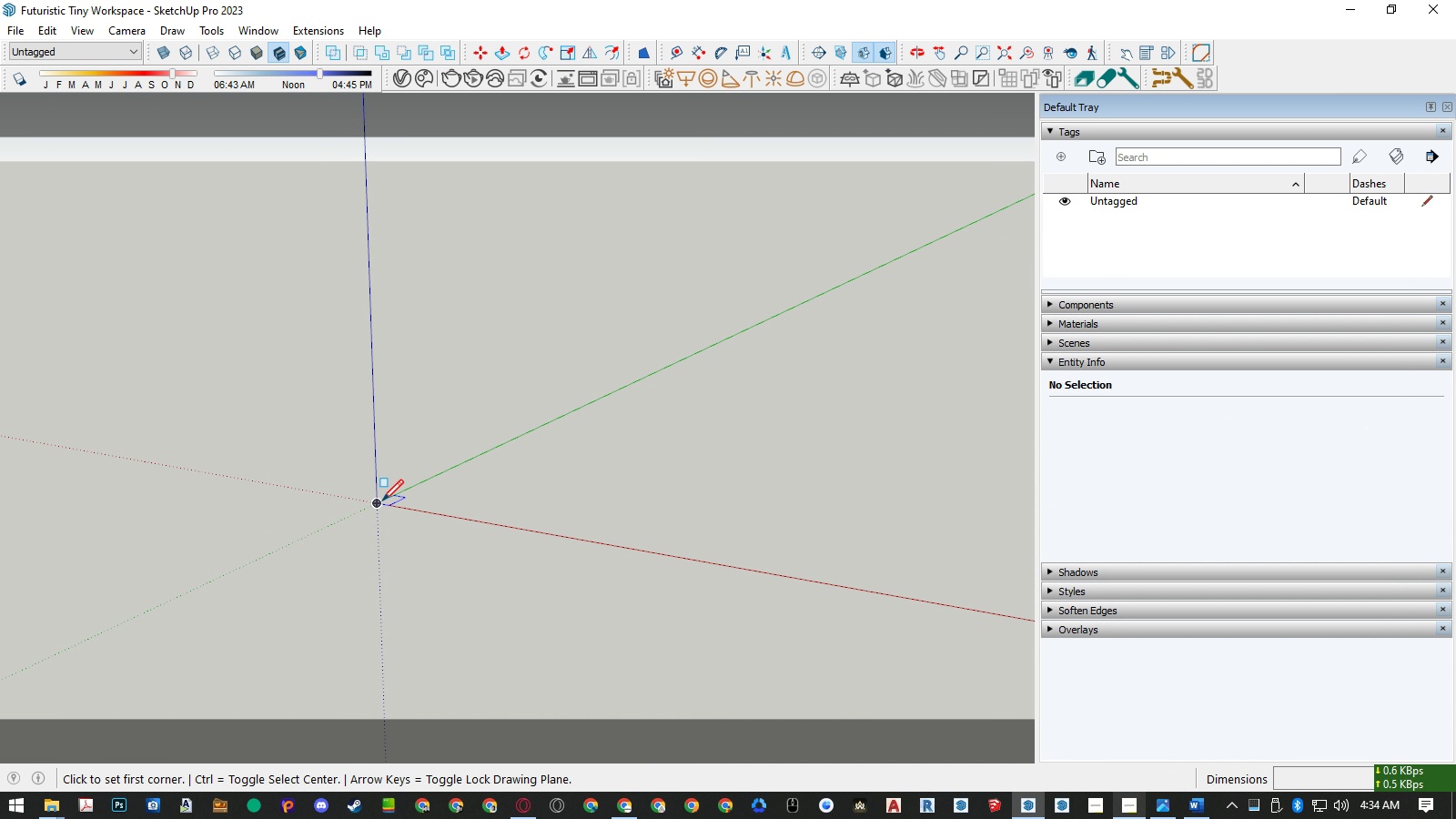 
left_click([382, 500])
 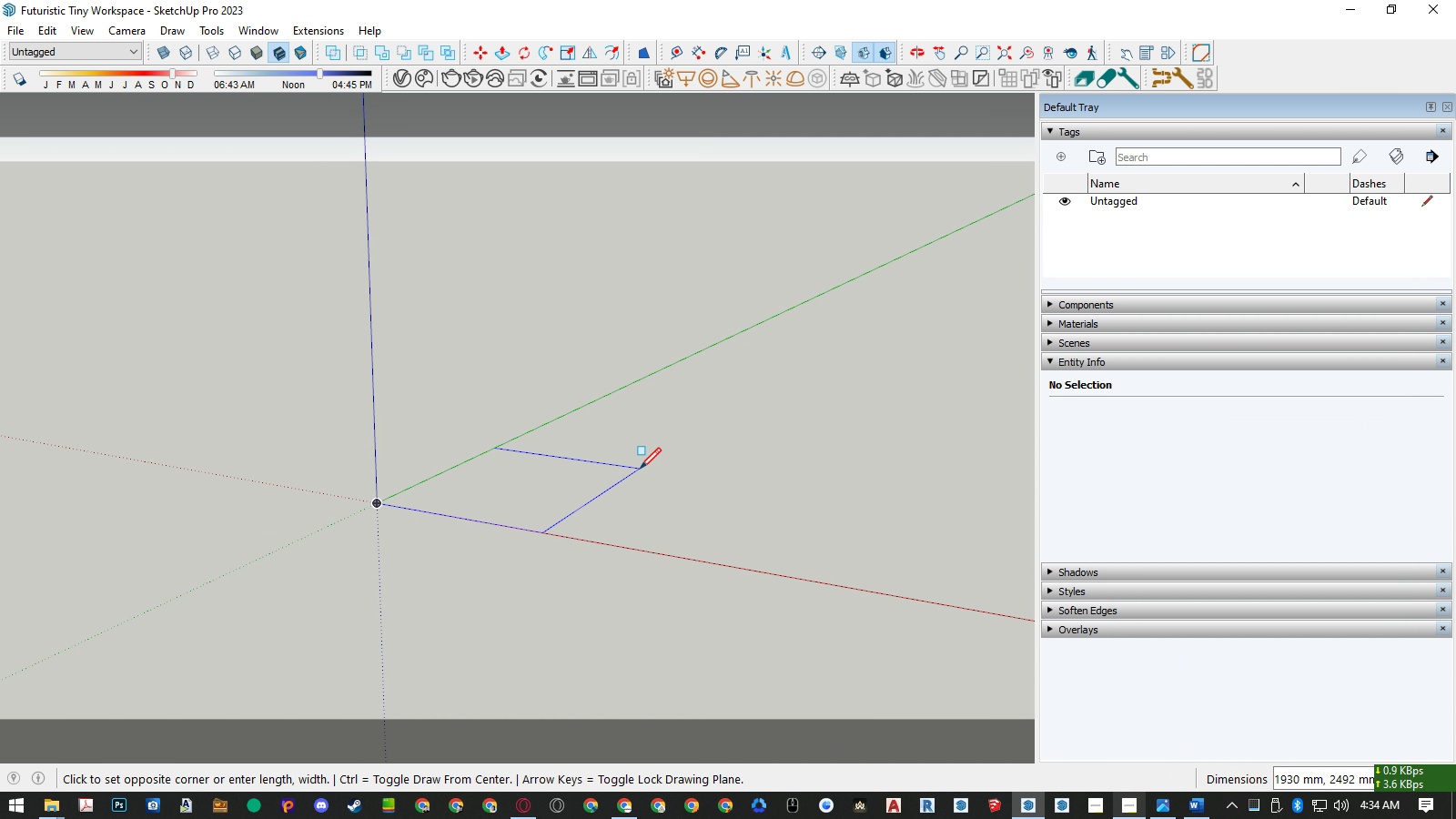 
key(Numpad2)
 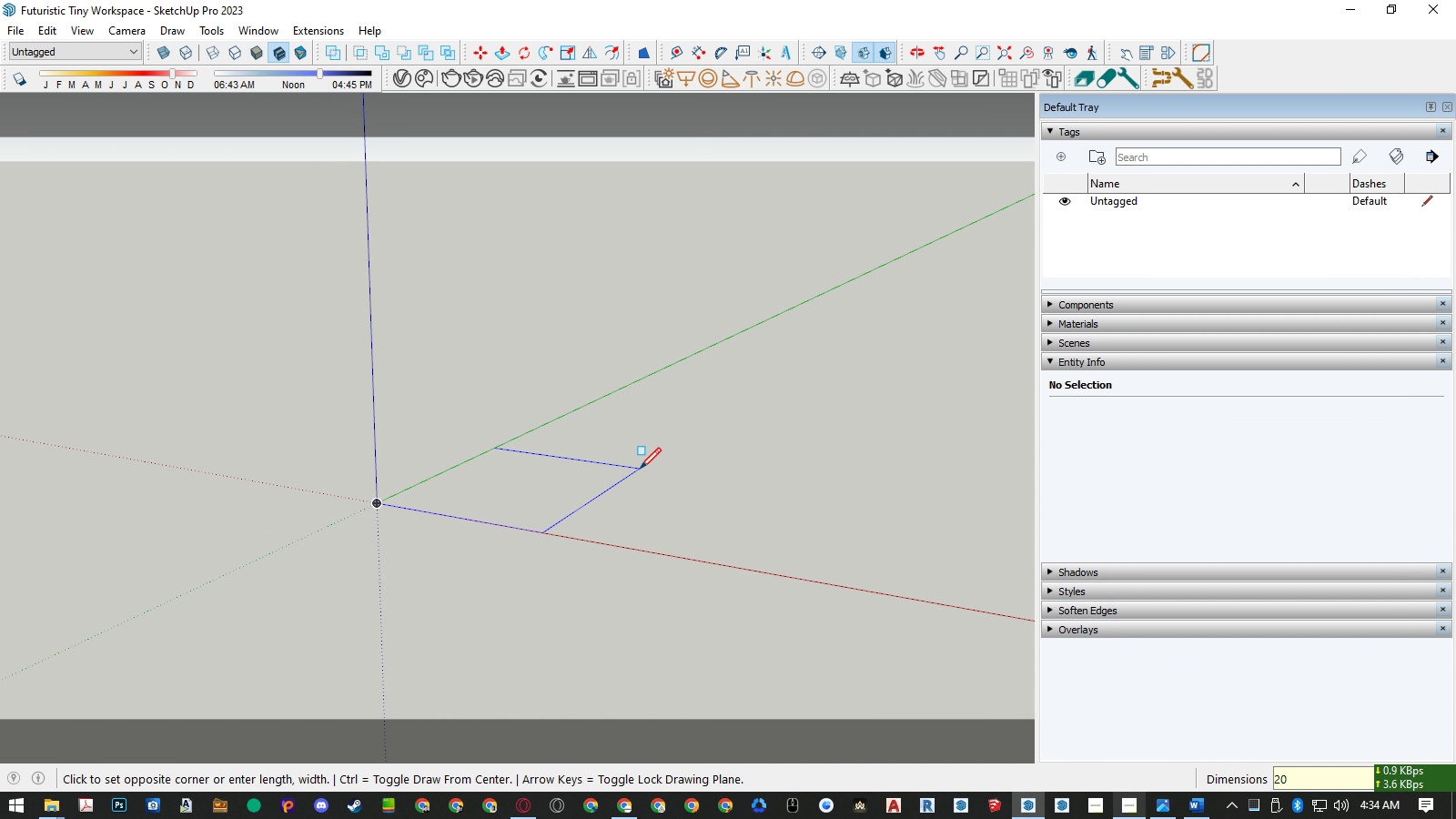 
key(Numpad0)
 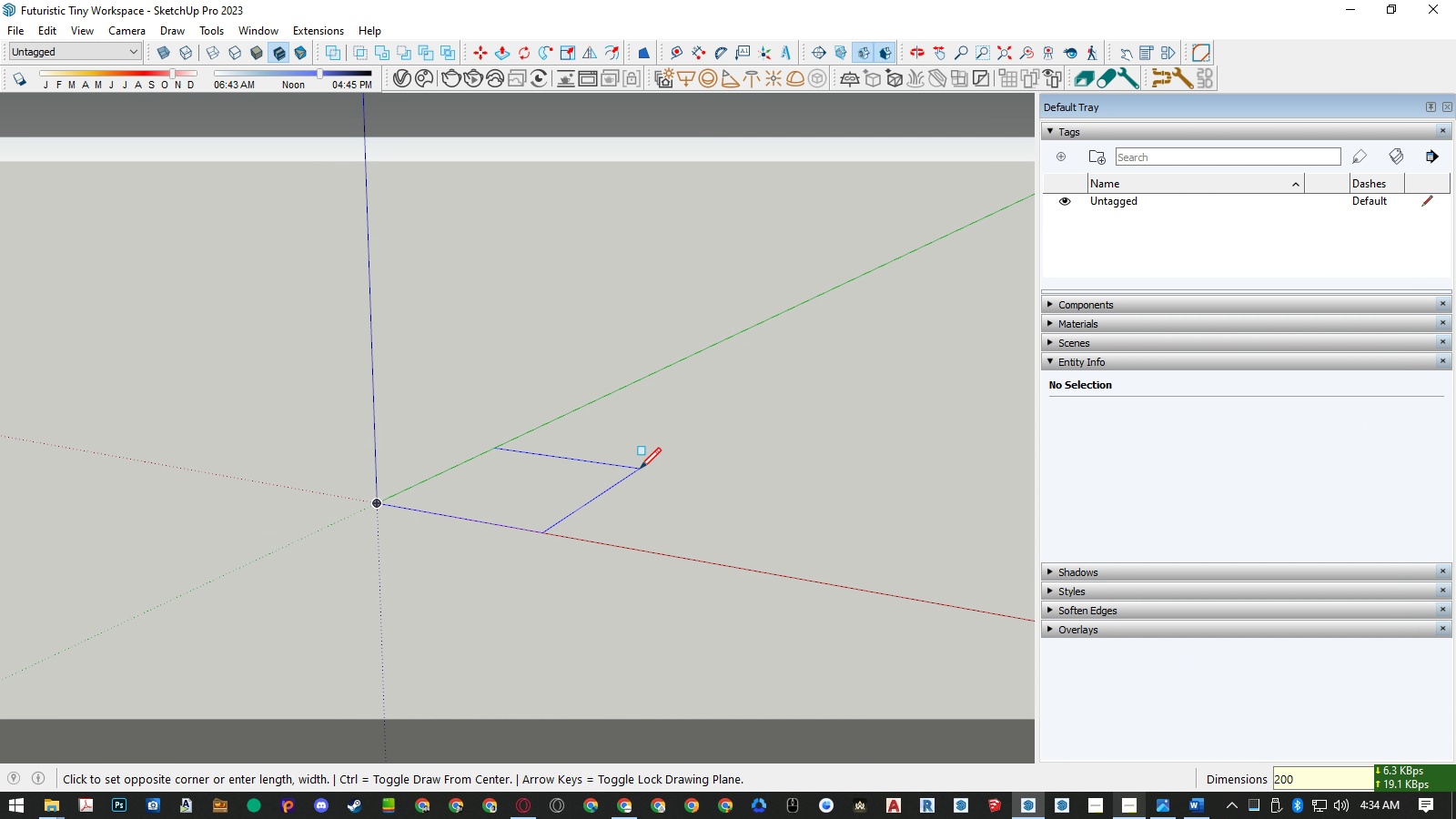 
key(Numpad0)
 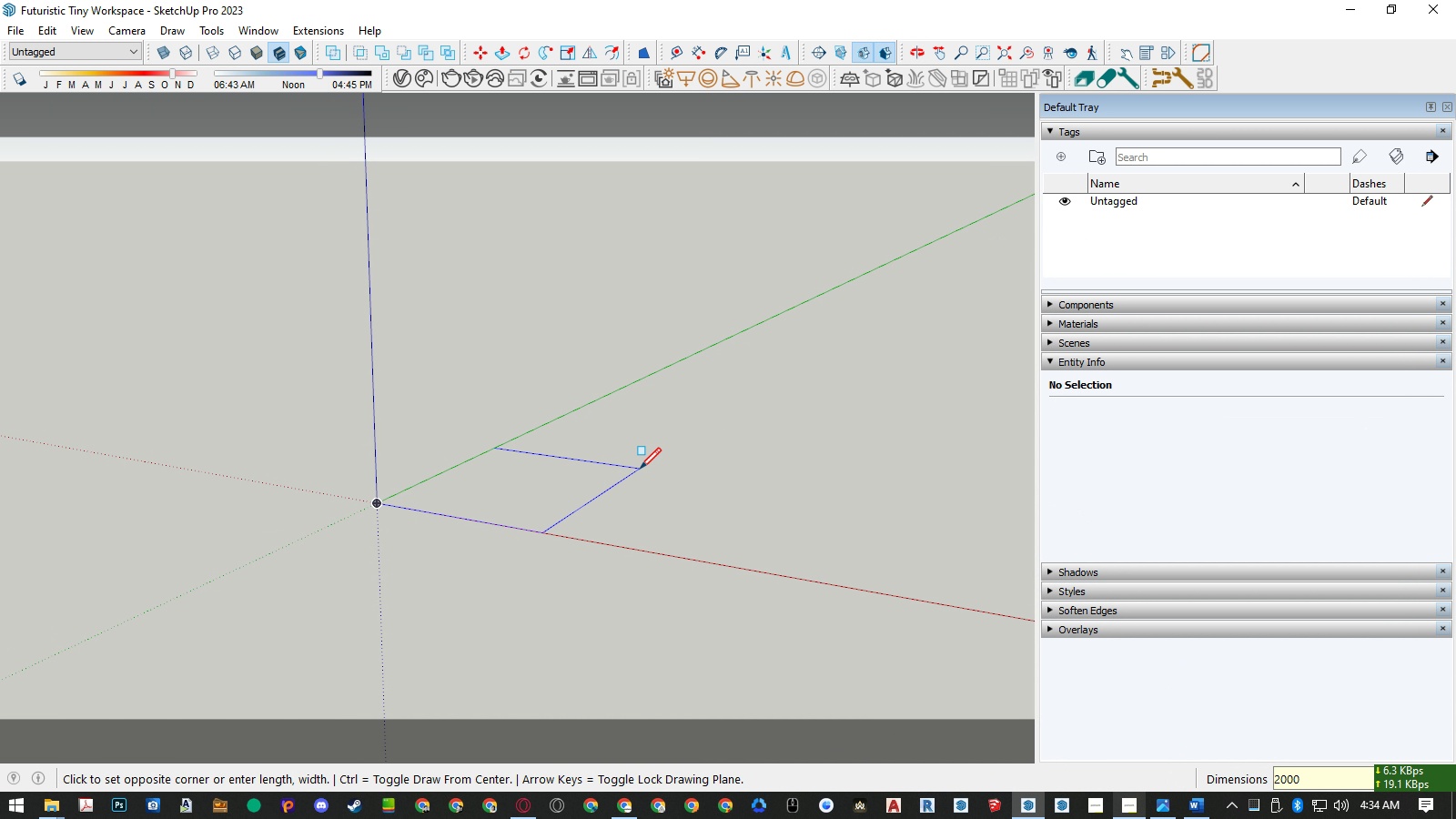 
key(Numpad0)
 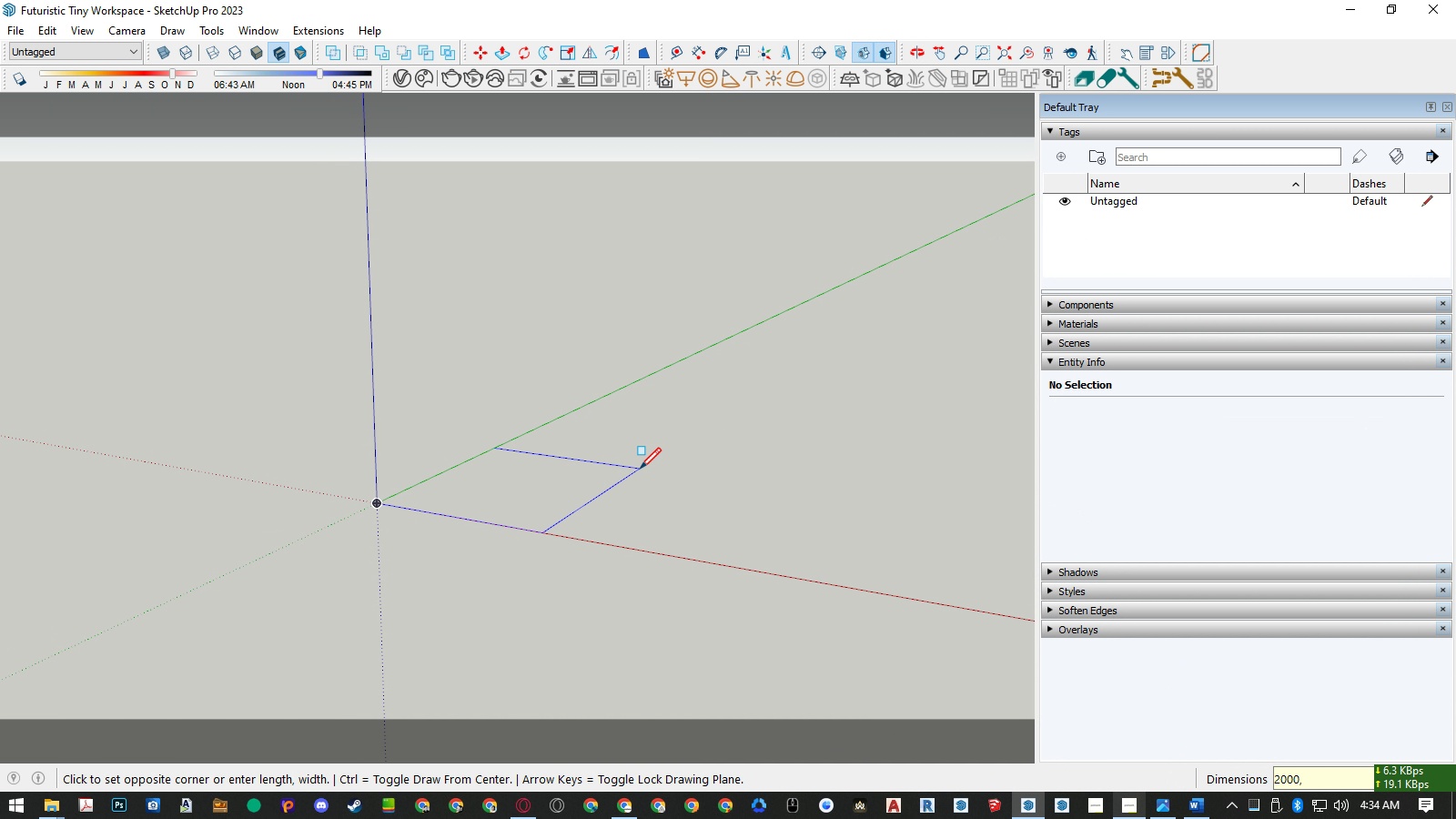 
key(Comma)
 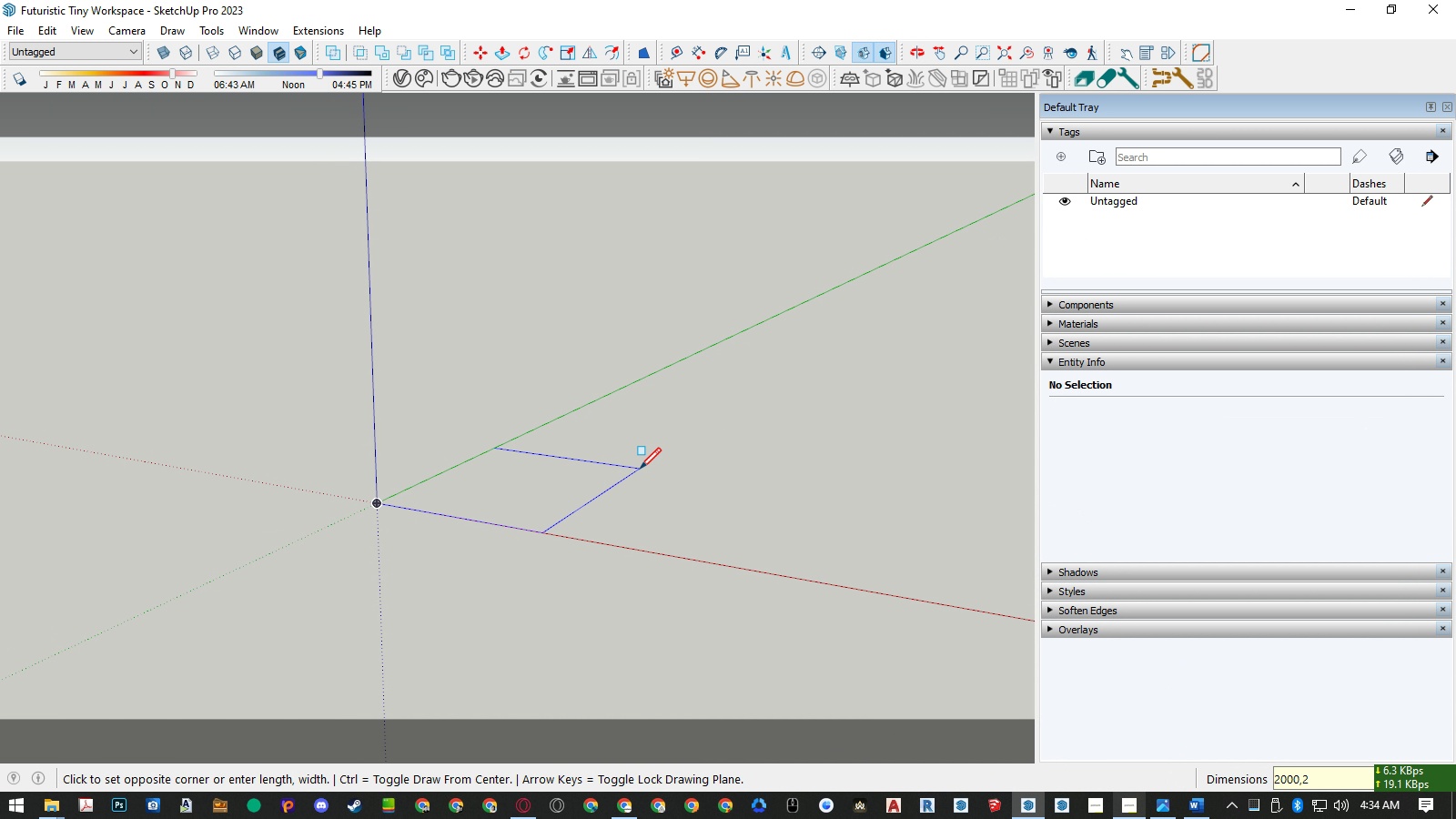 
key(Numpad2)
 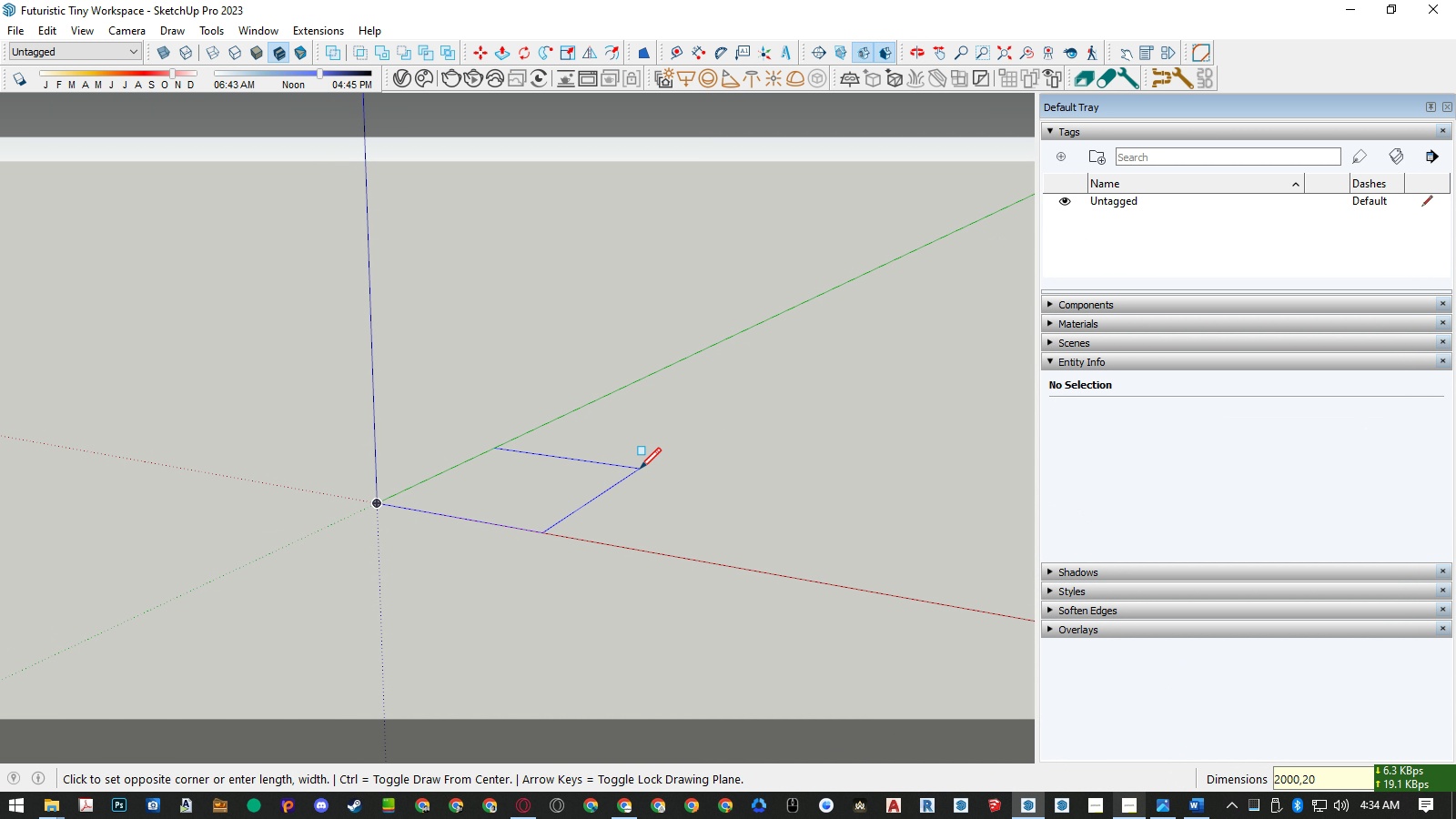 
key(Numpad0)
 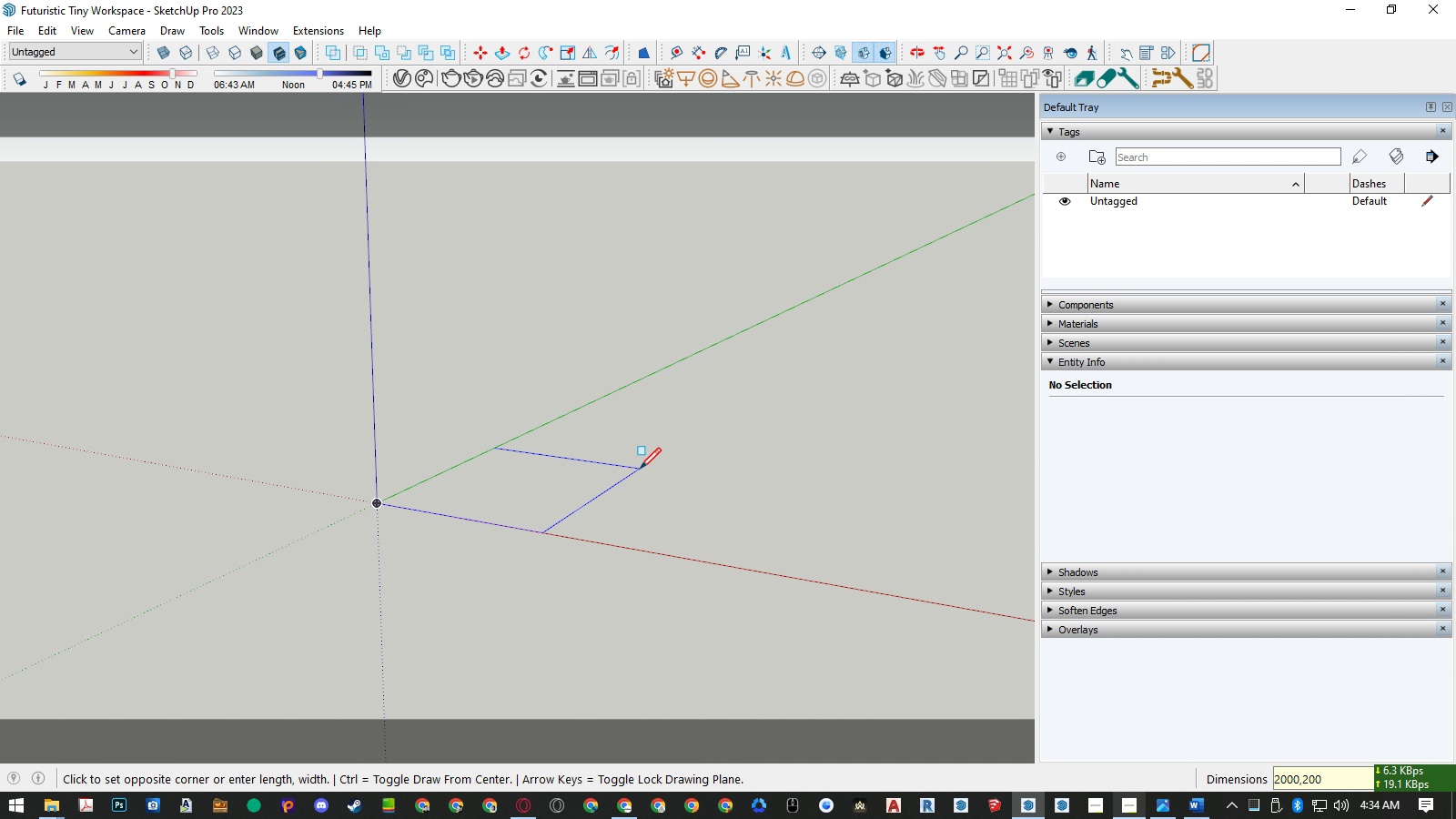 
key(Numpad0)
 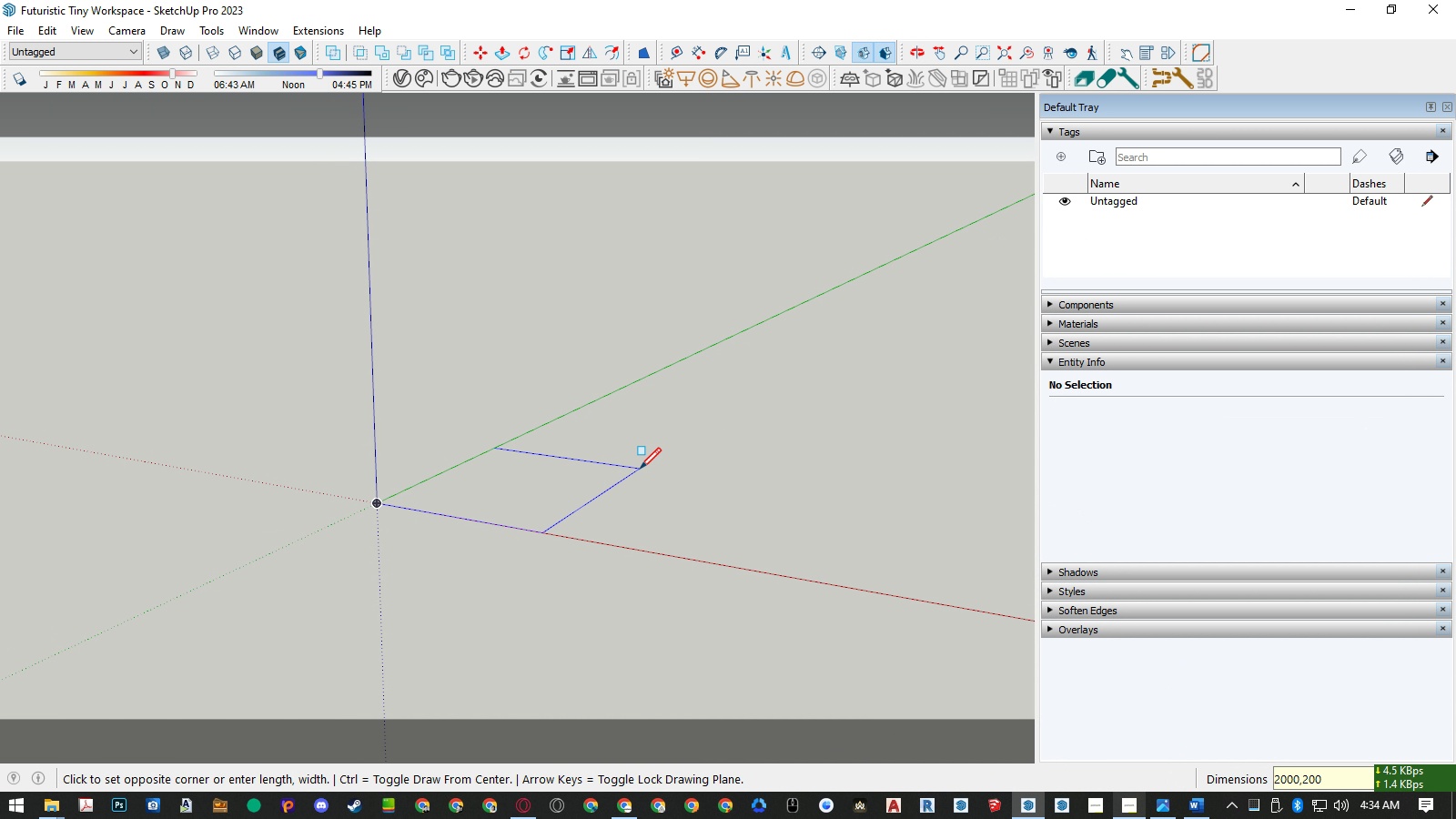 
key(Numpad0)
 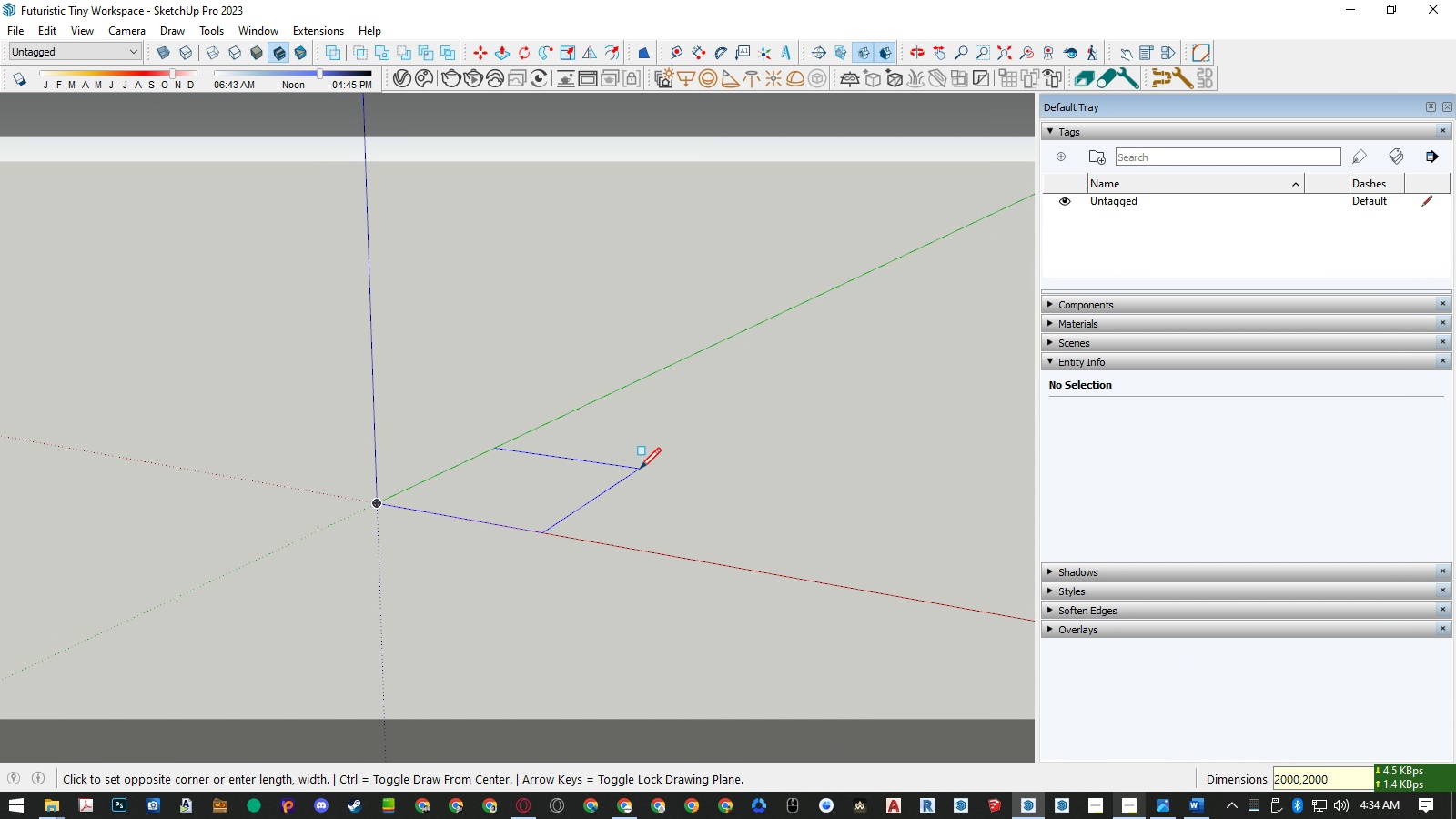 
key(NumpadEnter)
 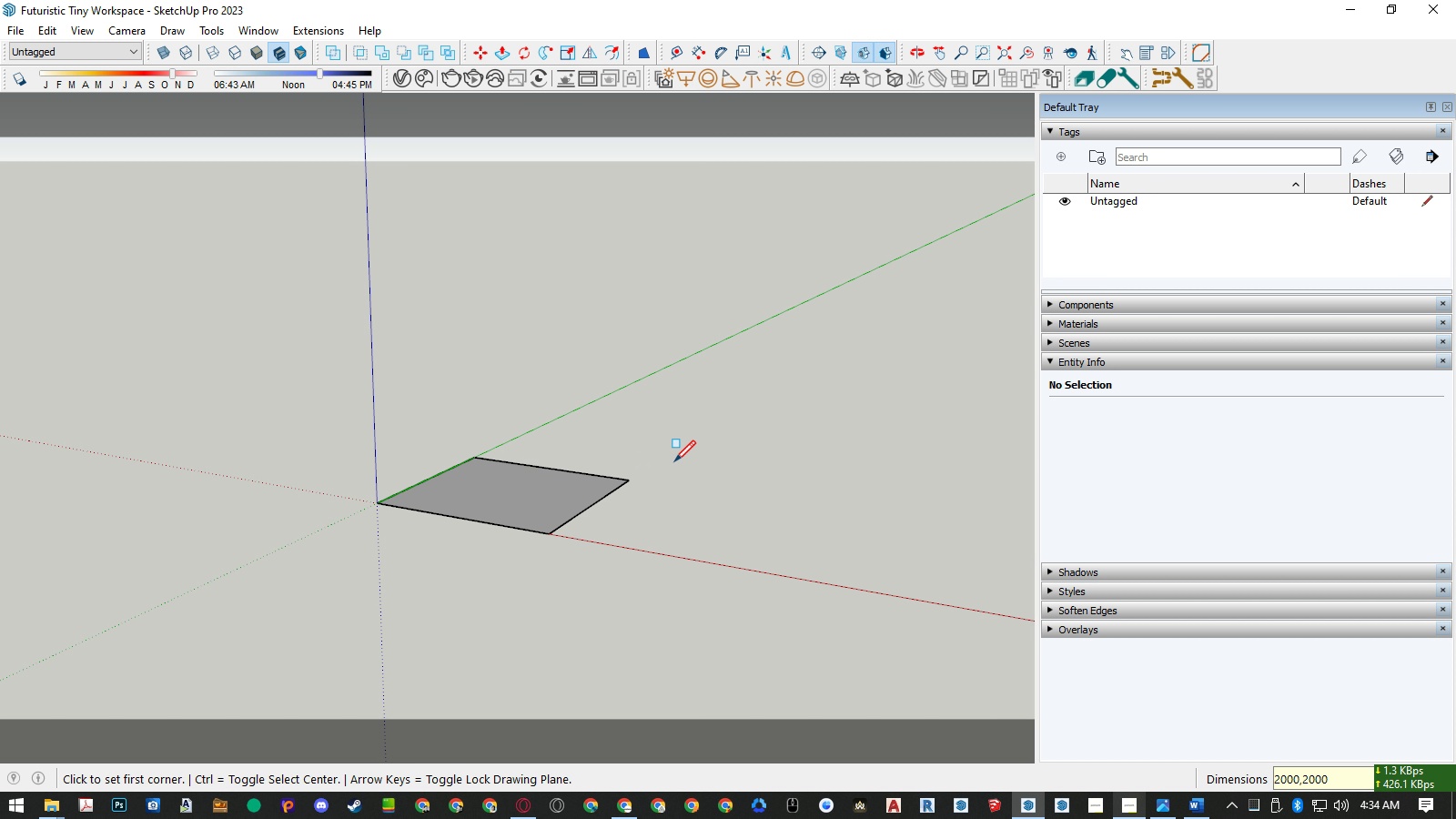 
key(Space)
 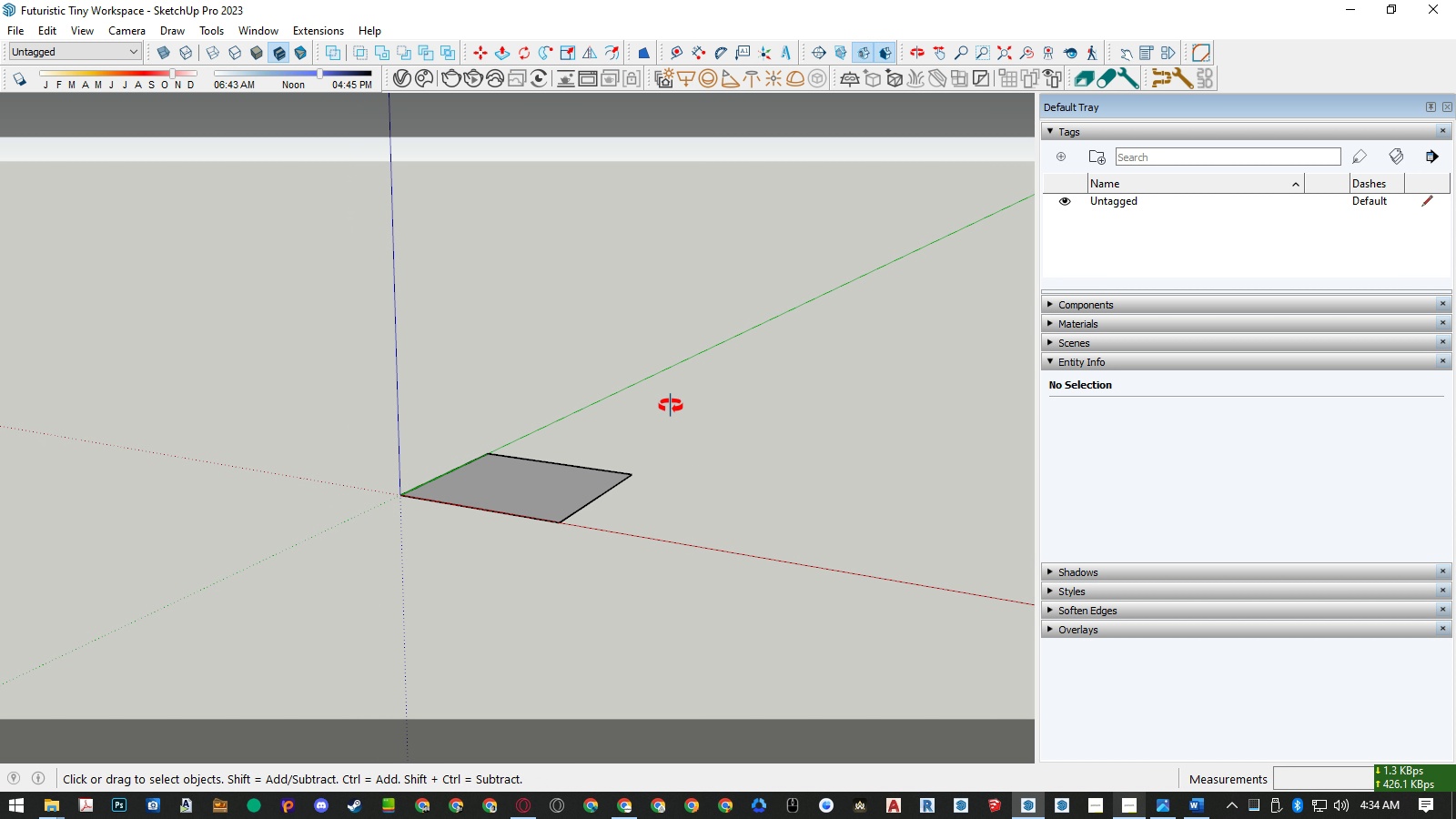 
scroll: coordinate [670, 403], scroll_direction: down, amount: 1.0
 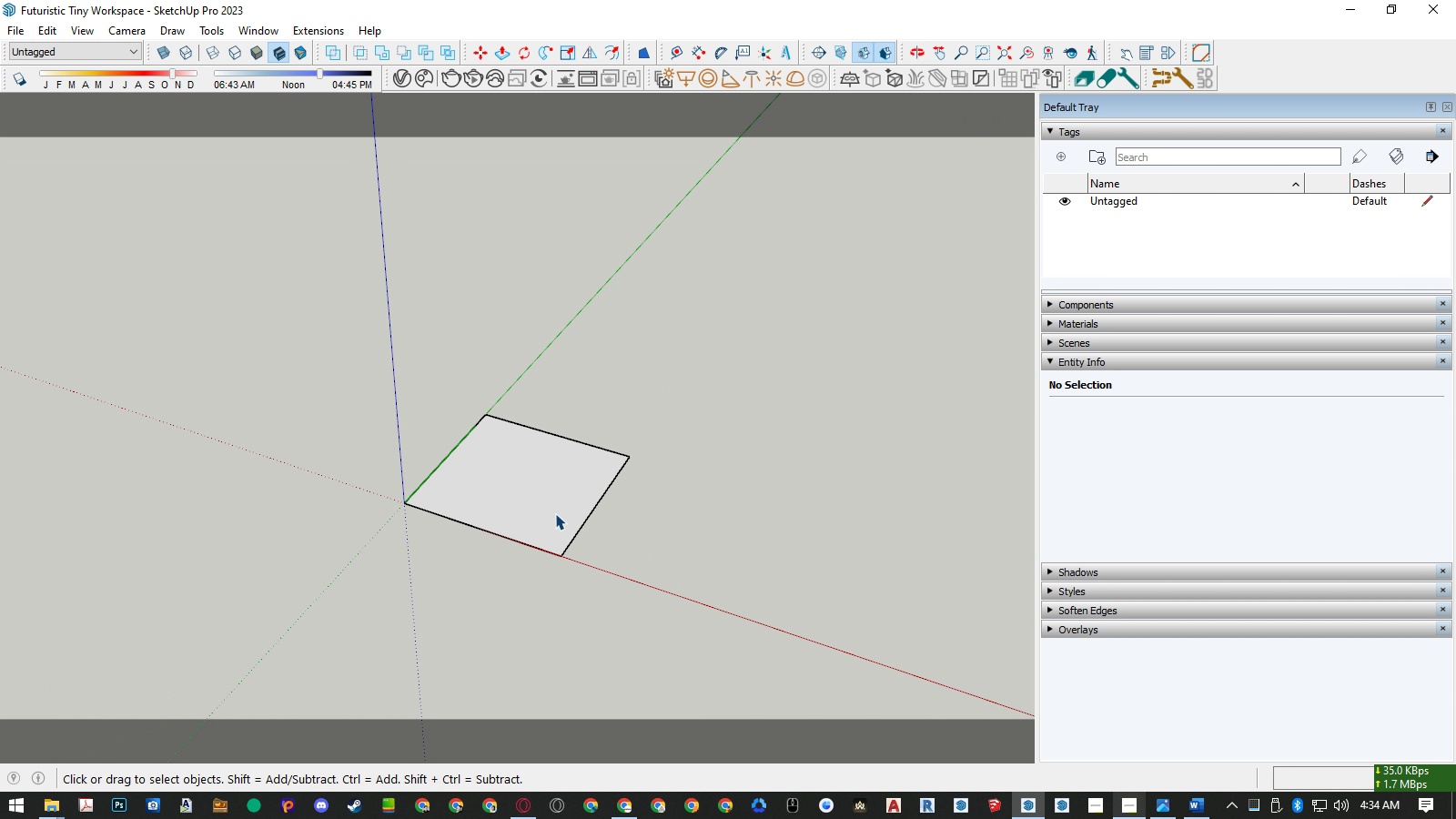 
scroll: coordinate [554, 510], scroll_direction: up, amount: 5.0
 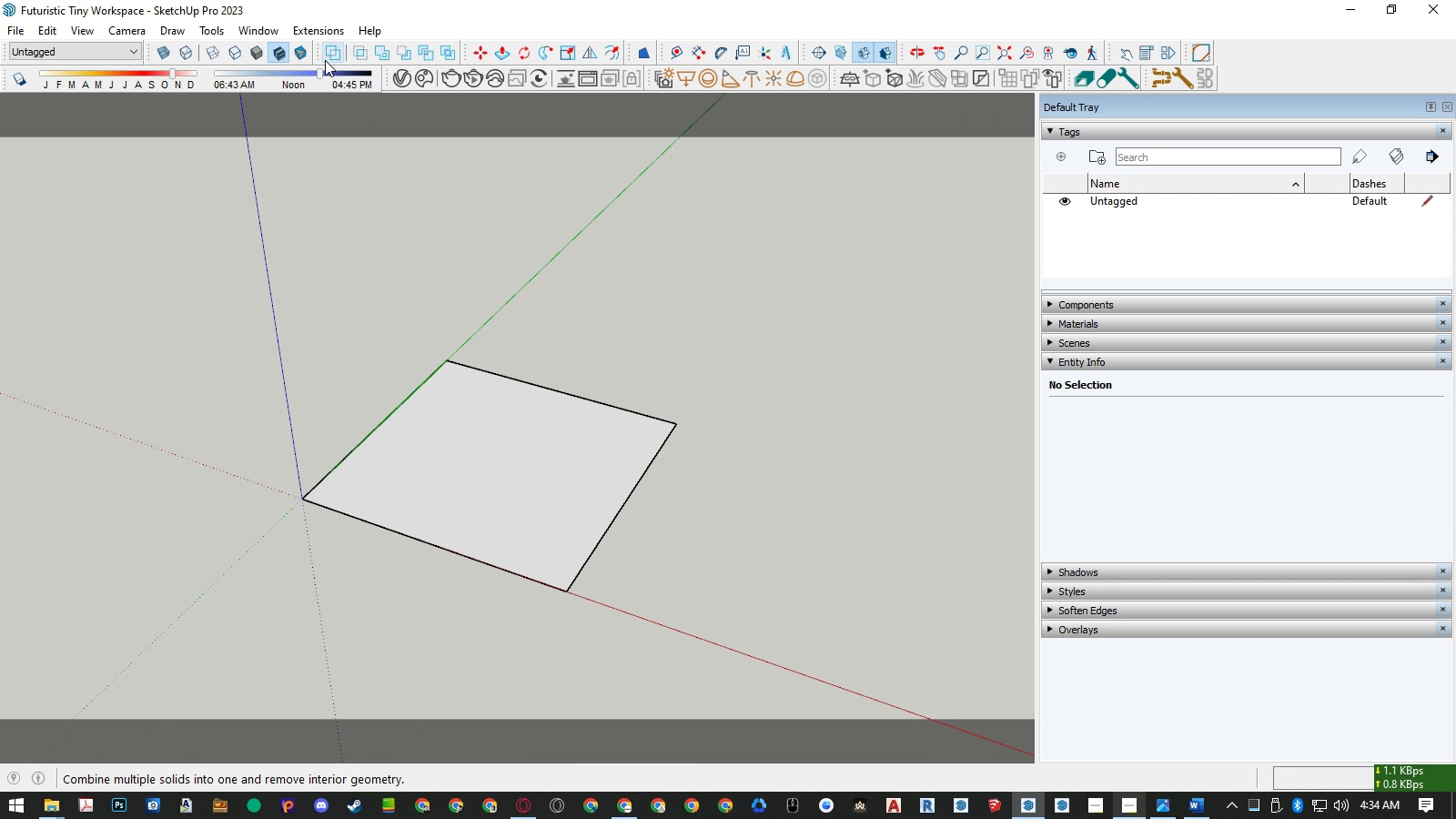 
wait(5.5)
 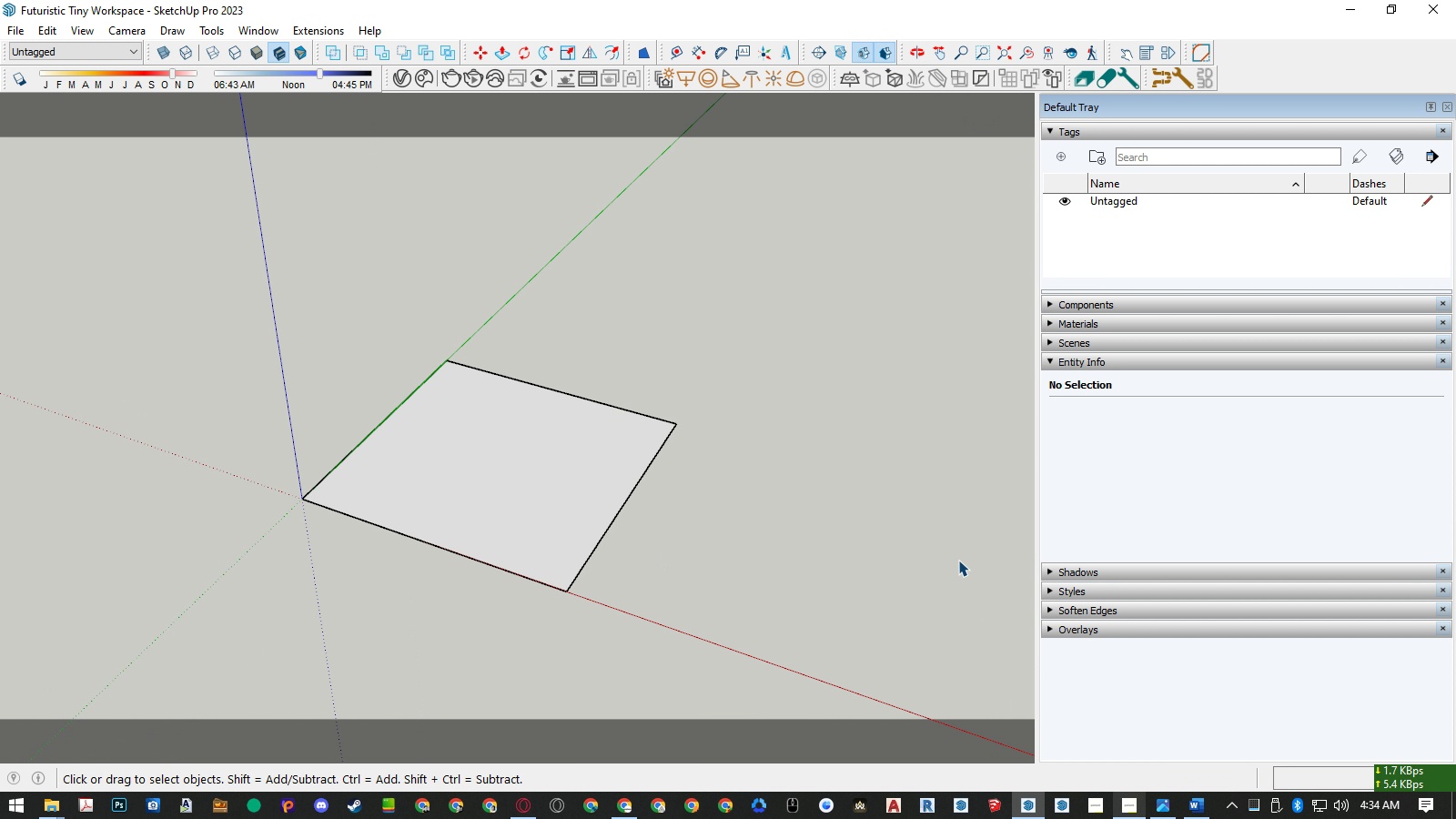 
left_click([421, 76])
 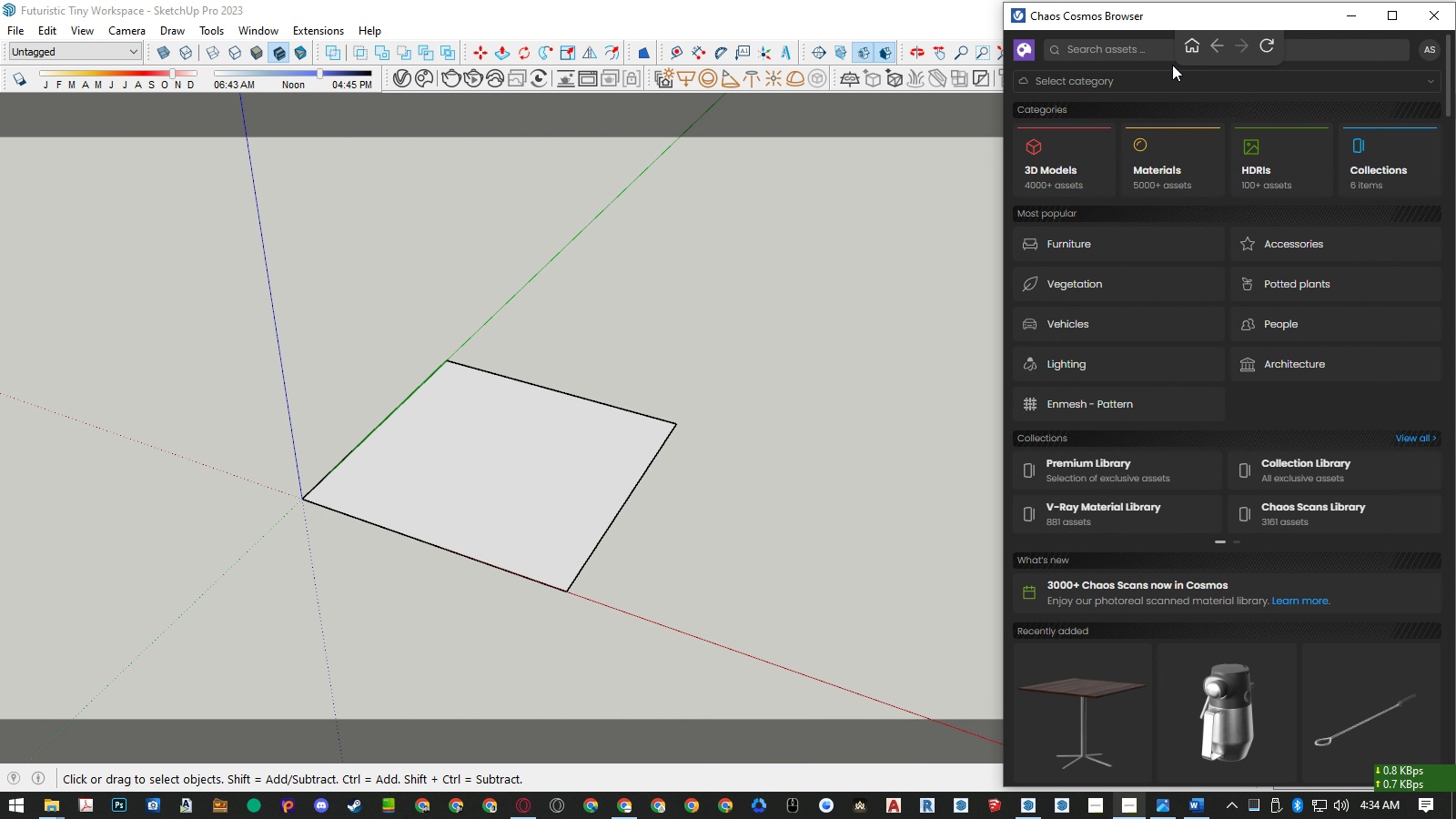 
left_click([1081, 166])
 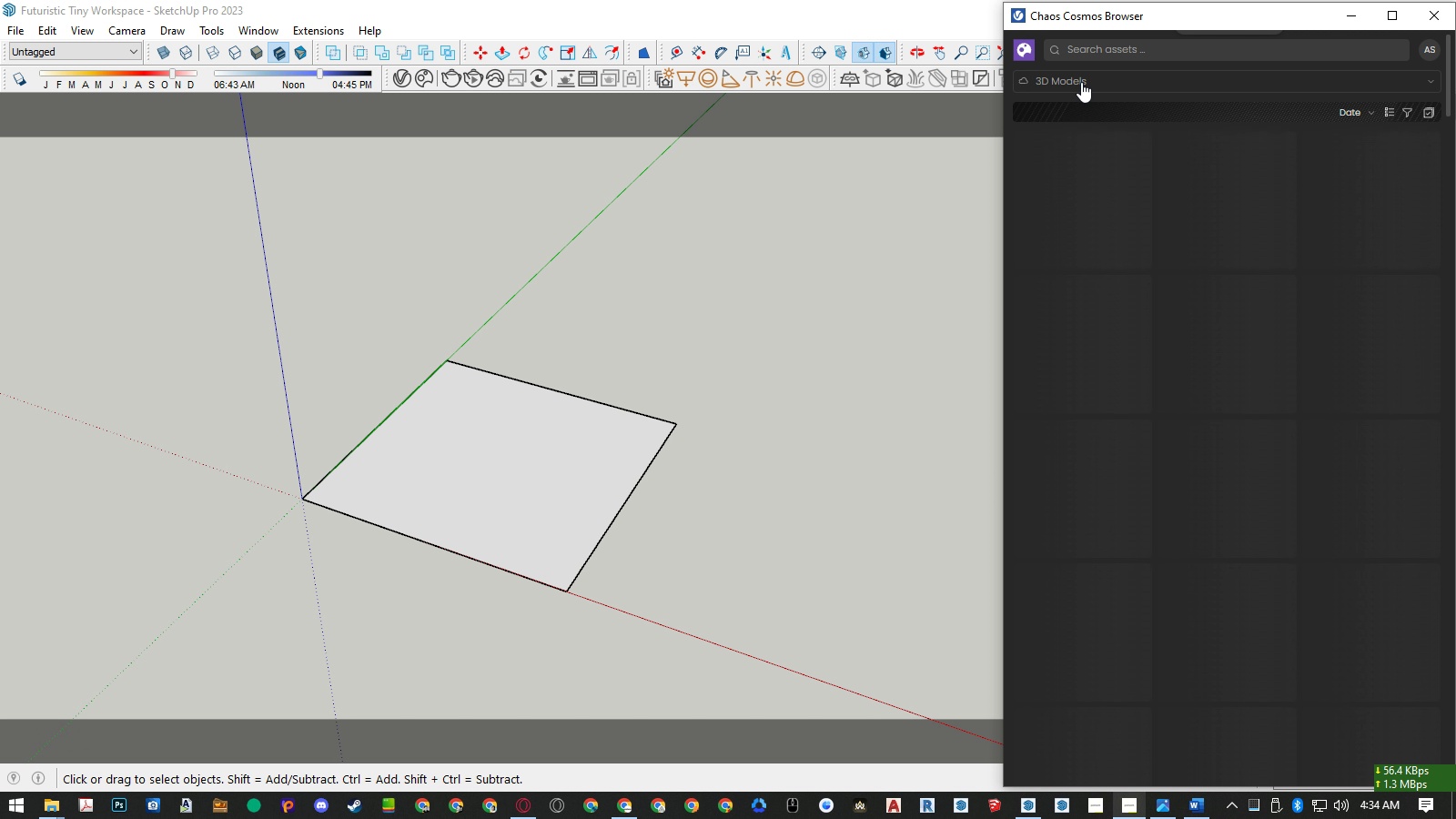 
left_click([1074, 76])
 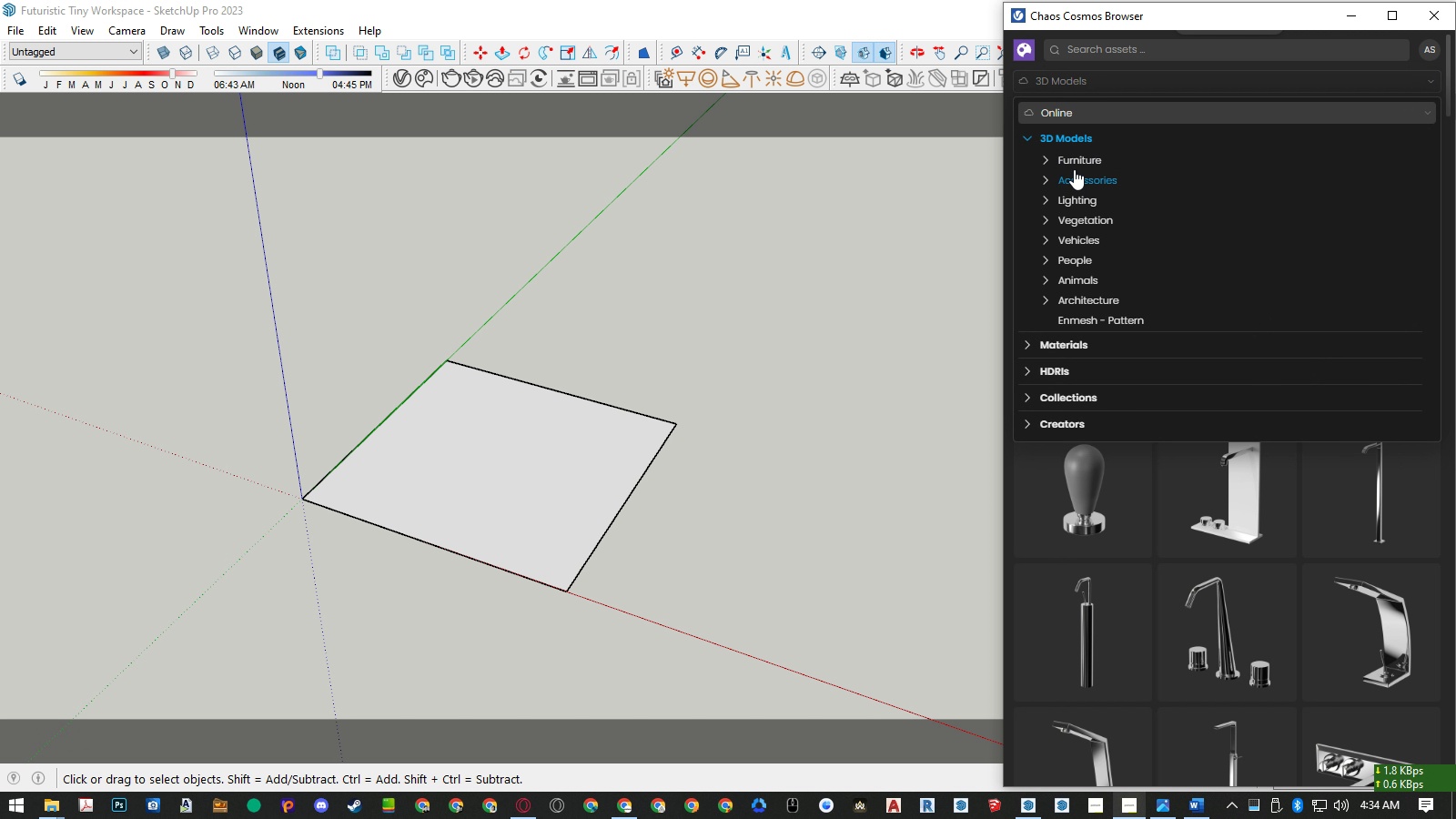 
left_click([1074, 163])
 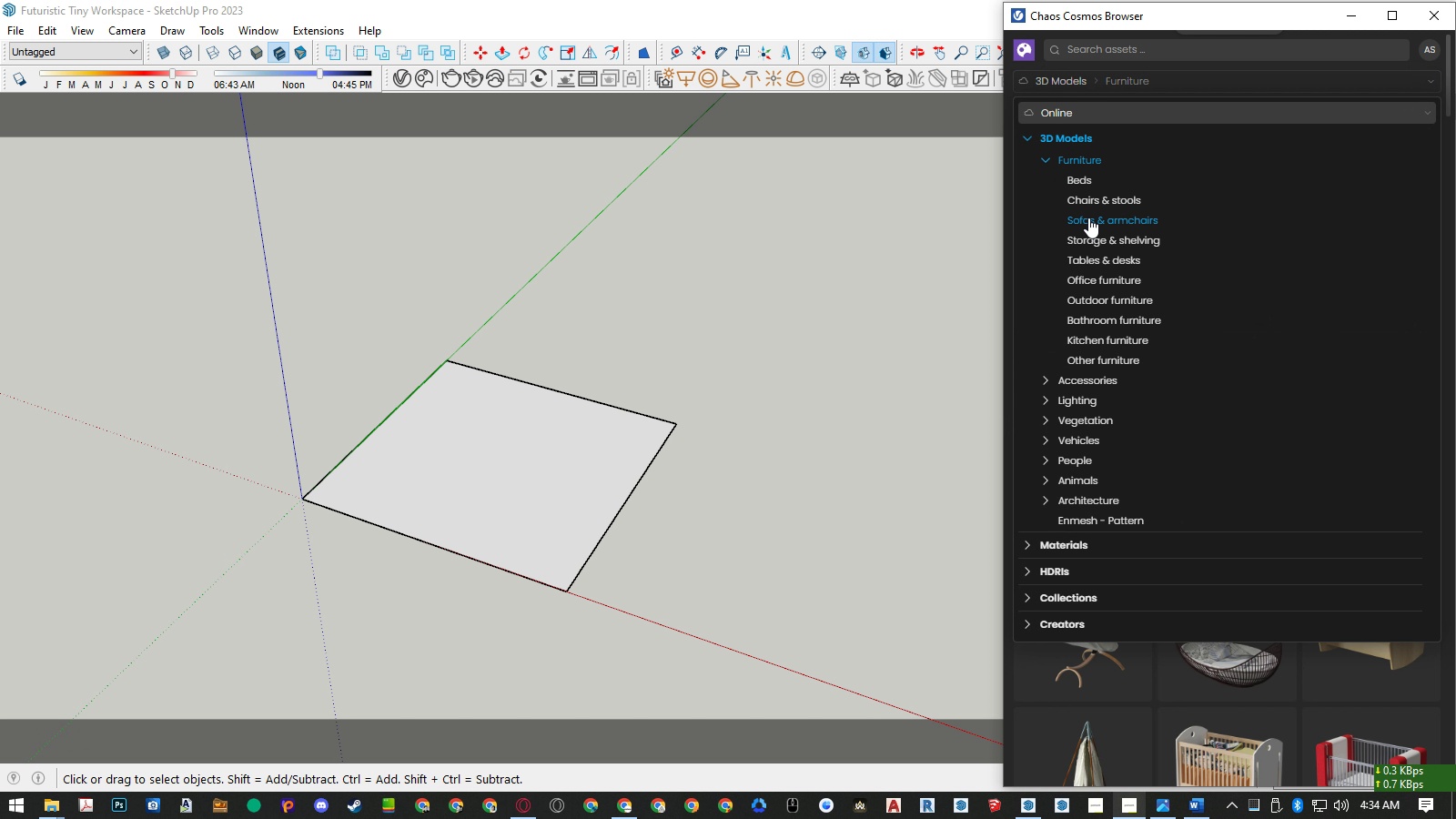 
left_click([1091, 200])